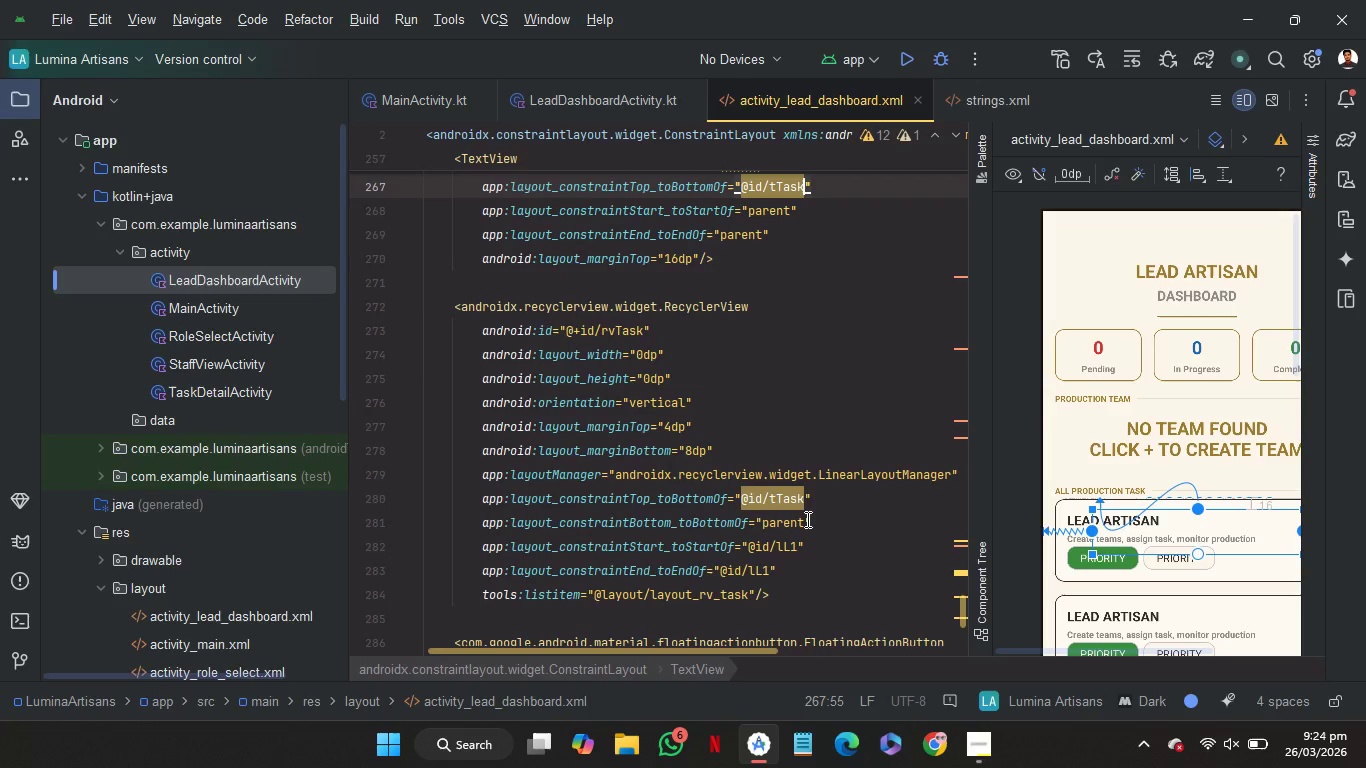 
scroll: coordinate [806, 519], scroll_direction: up, amount: 3.0
 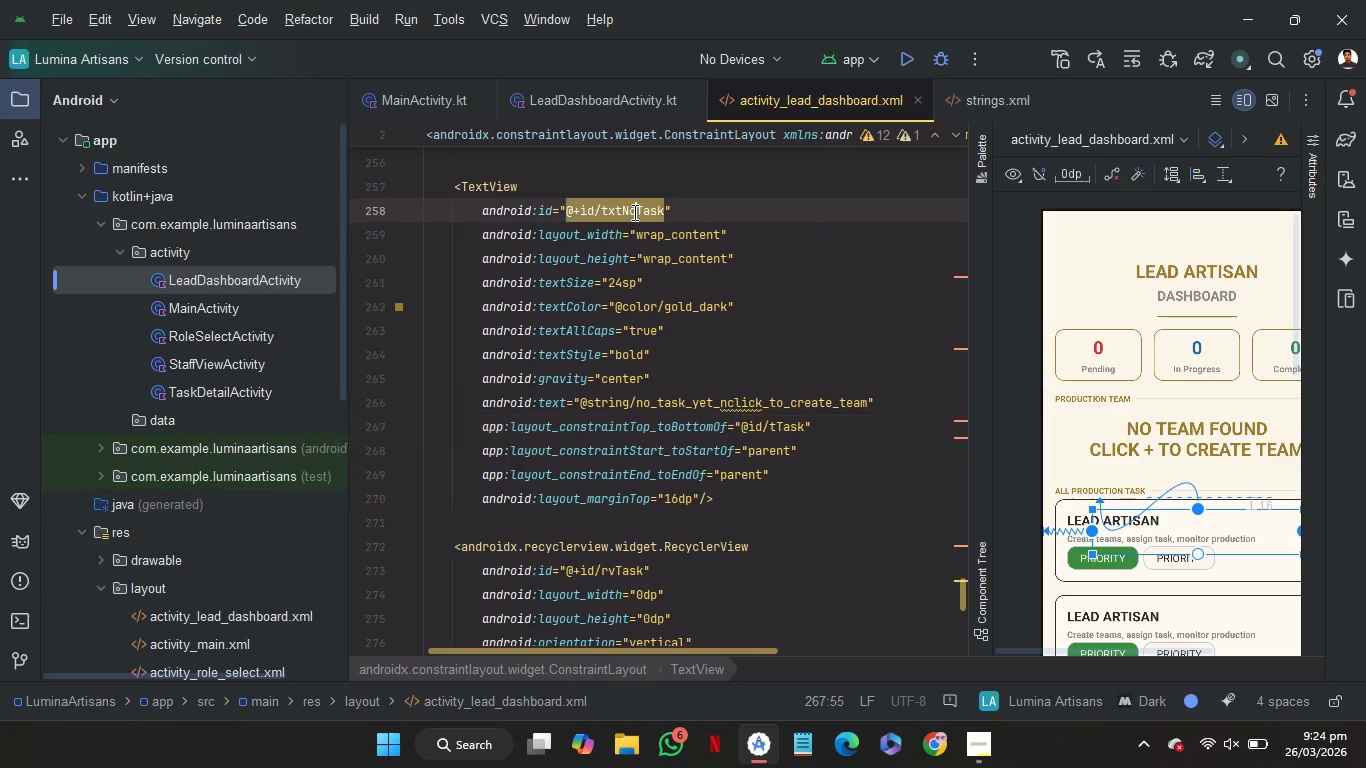 
double_click([633, 212])
 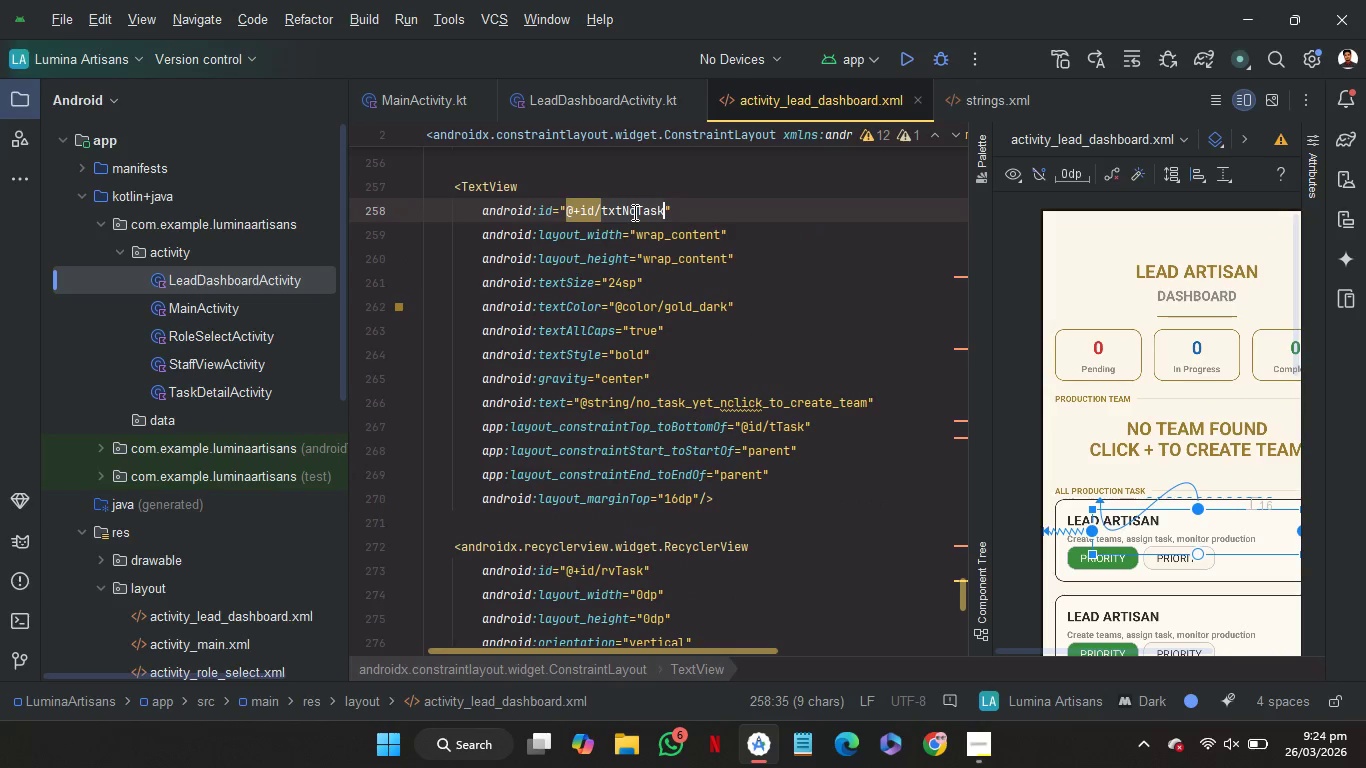 
key(Control+C)
 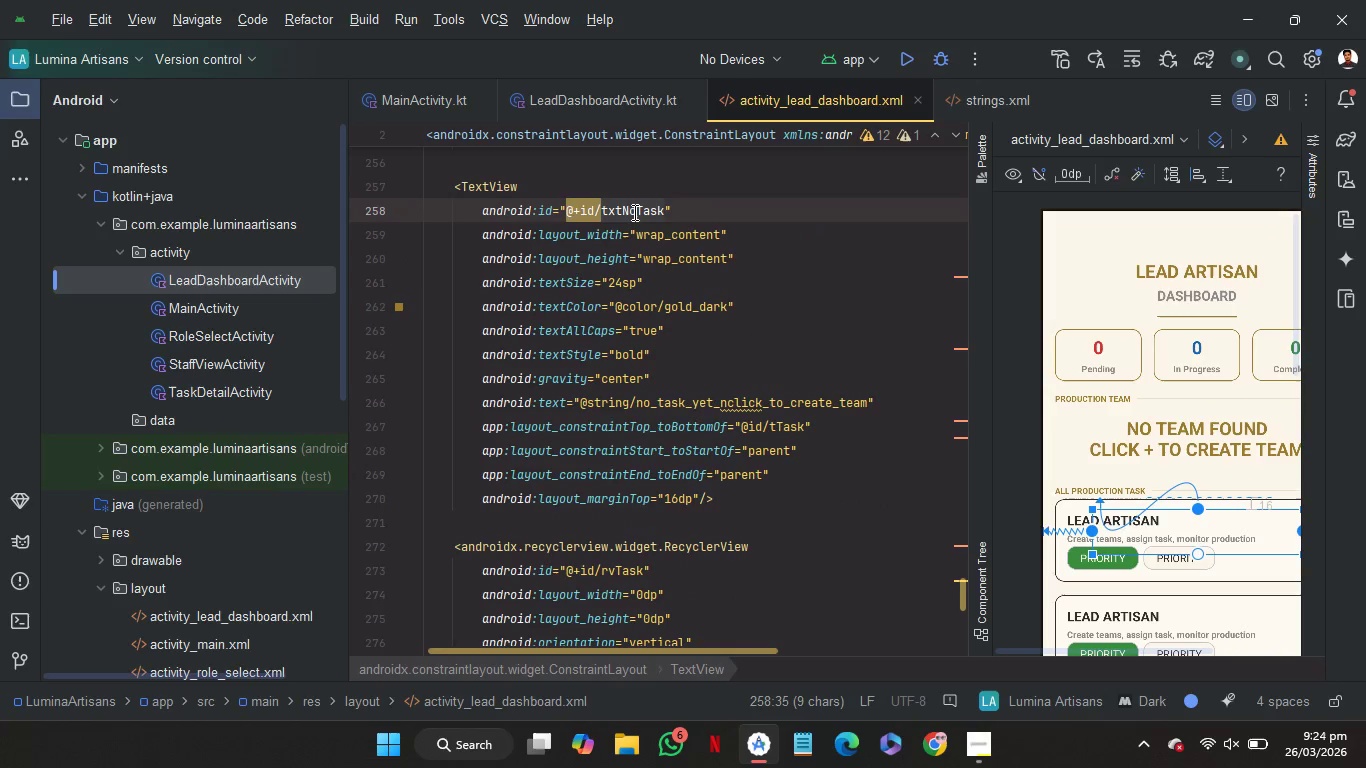 
key(Control+C)
 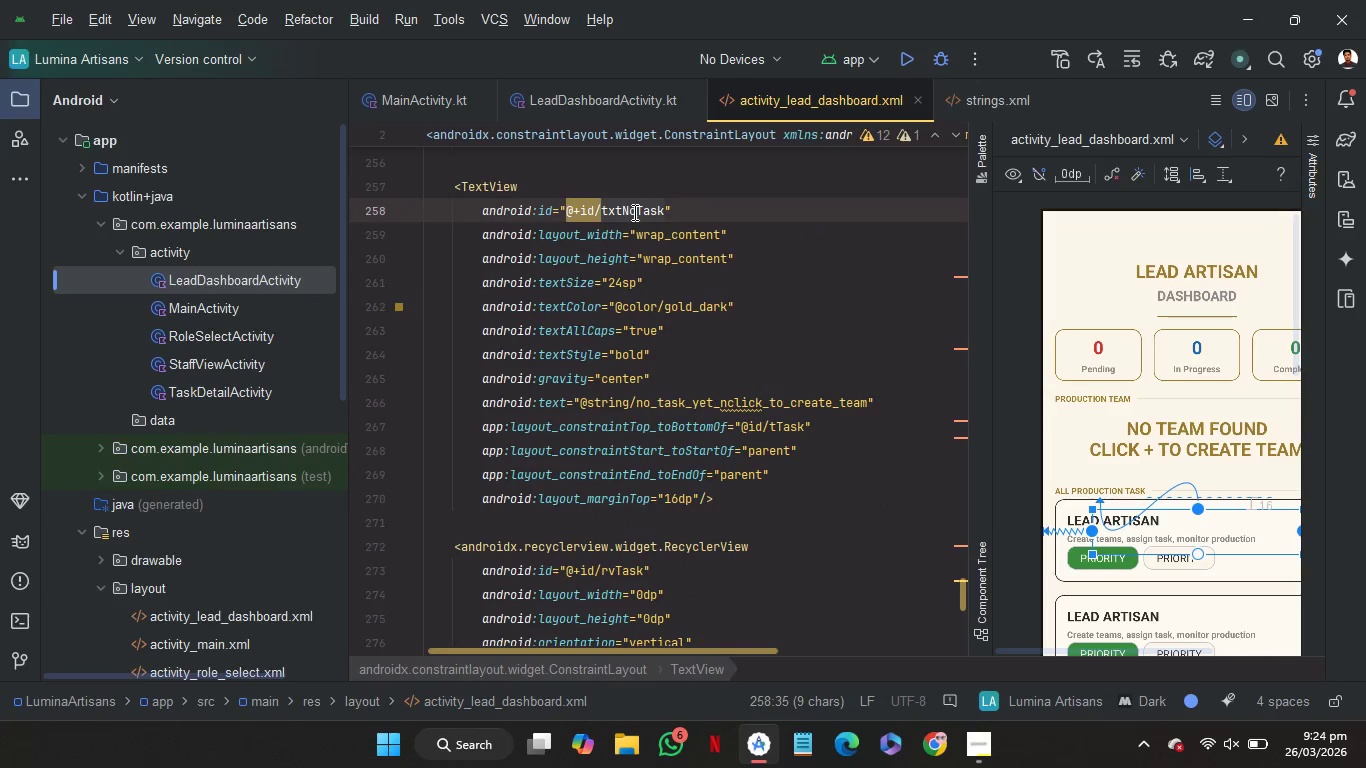 
key(Control+C)
 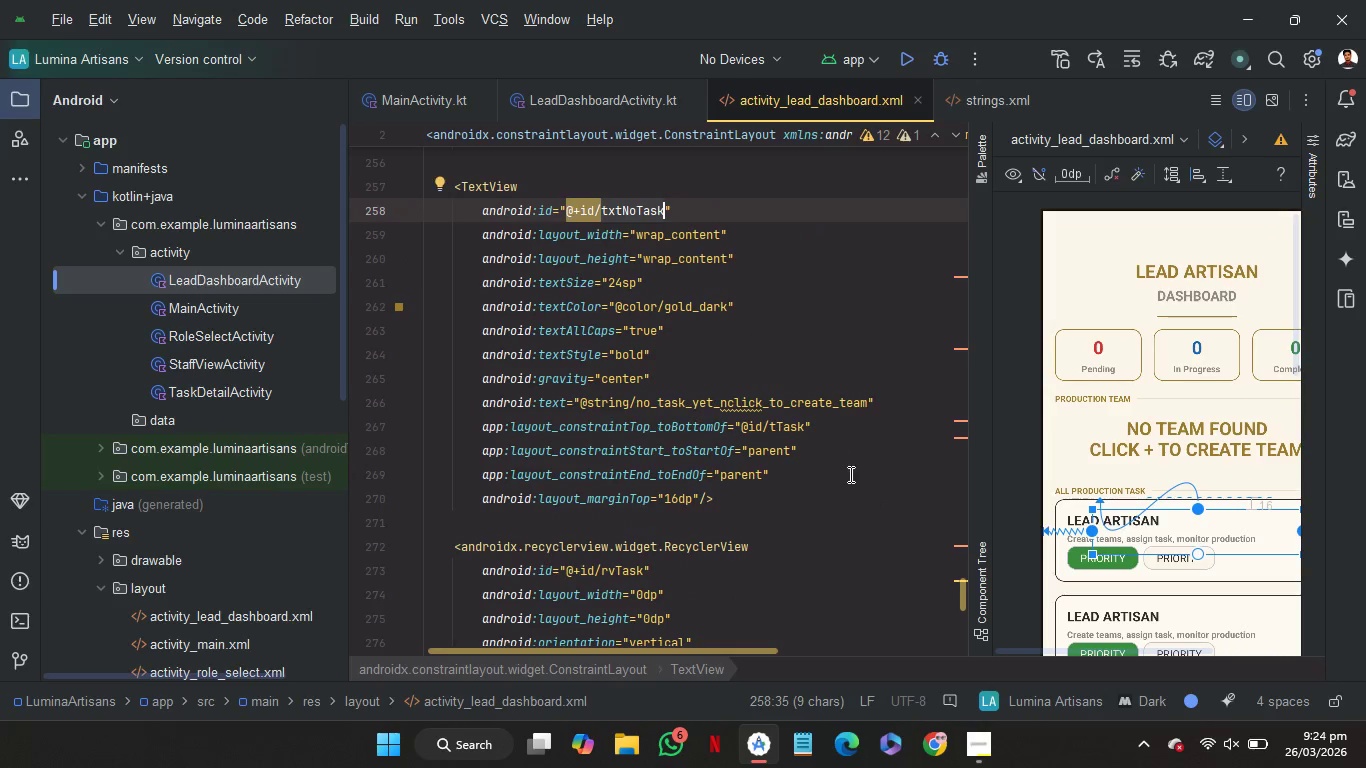 
scroll: coordinate [849, 474], scroll_direction: down, amount: 3.0
 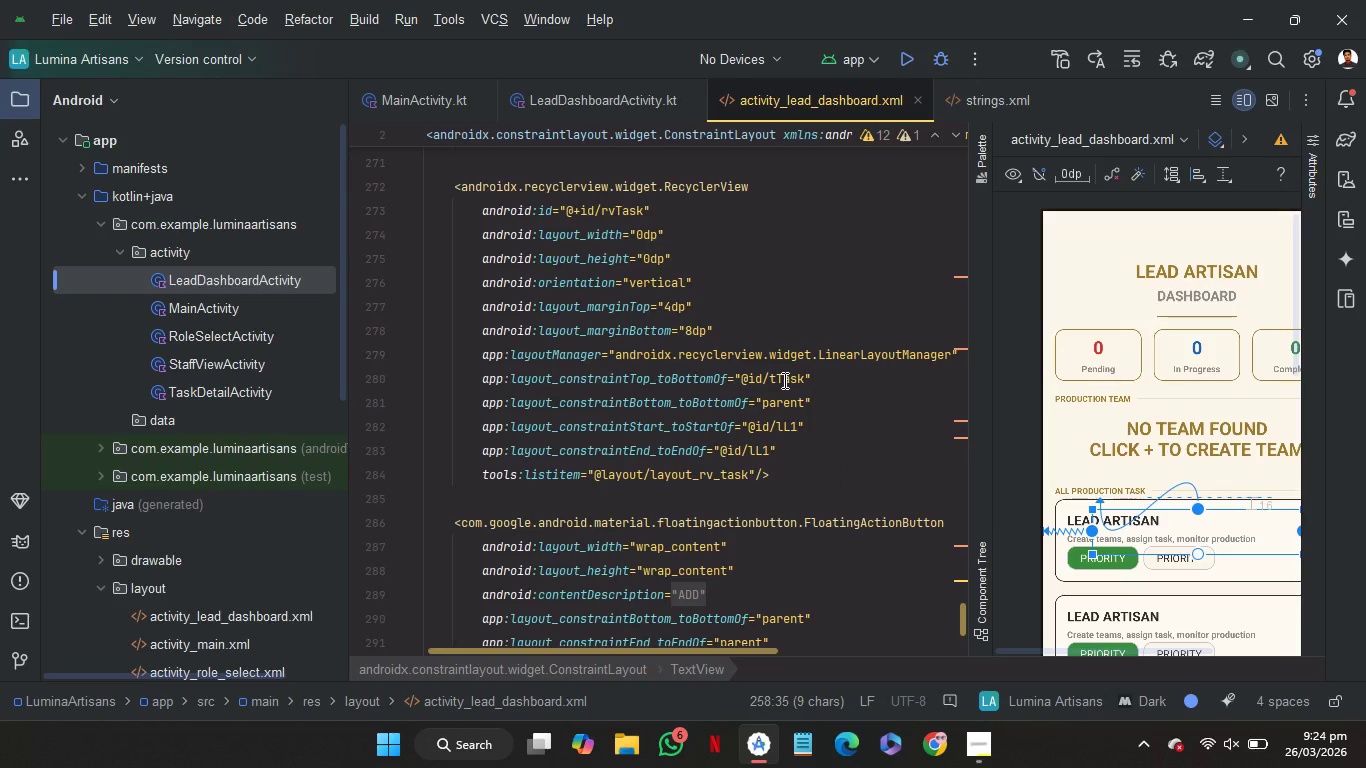 
double_click([783, 380])
 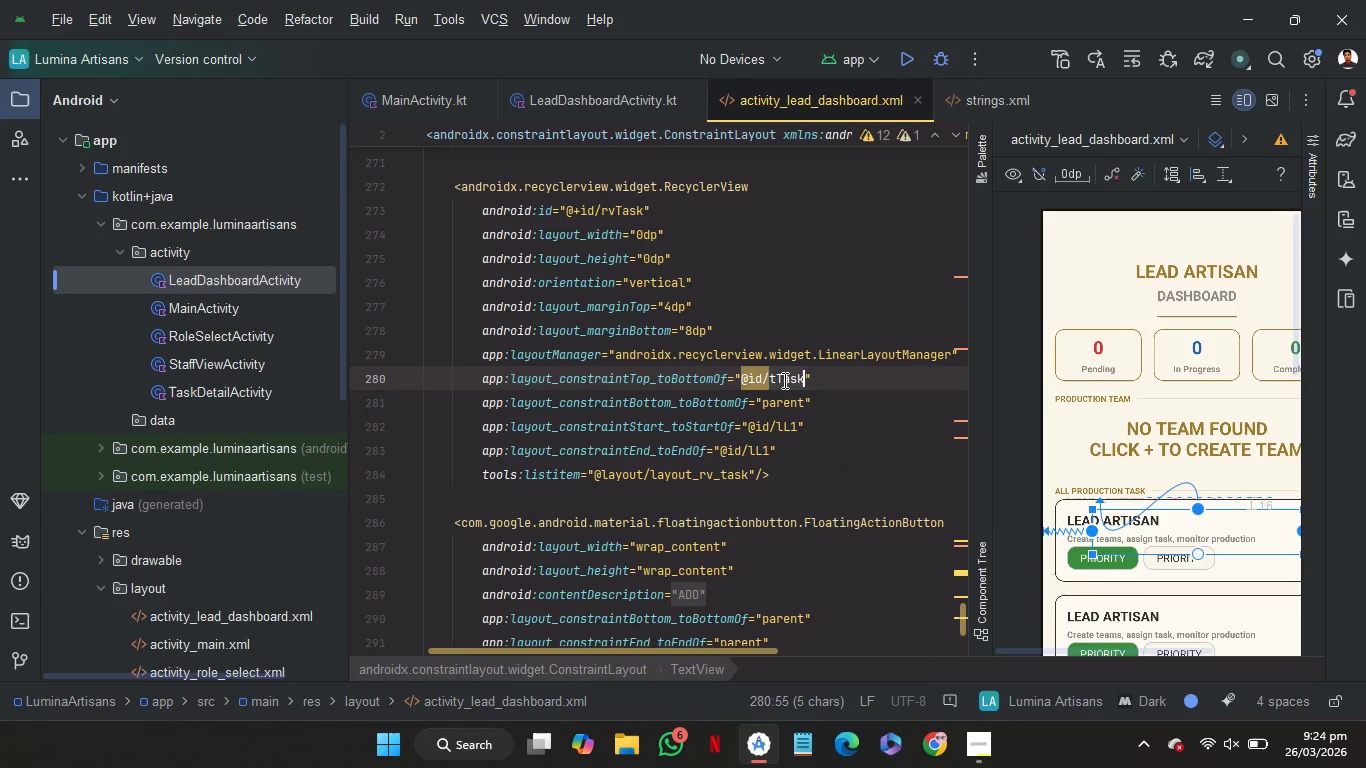 
key(Control+V)
 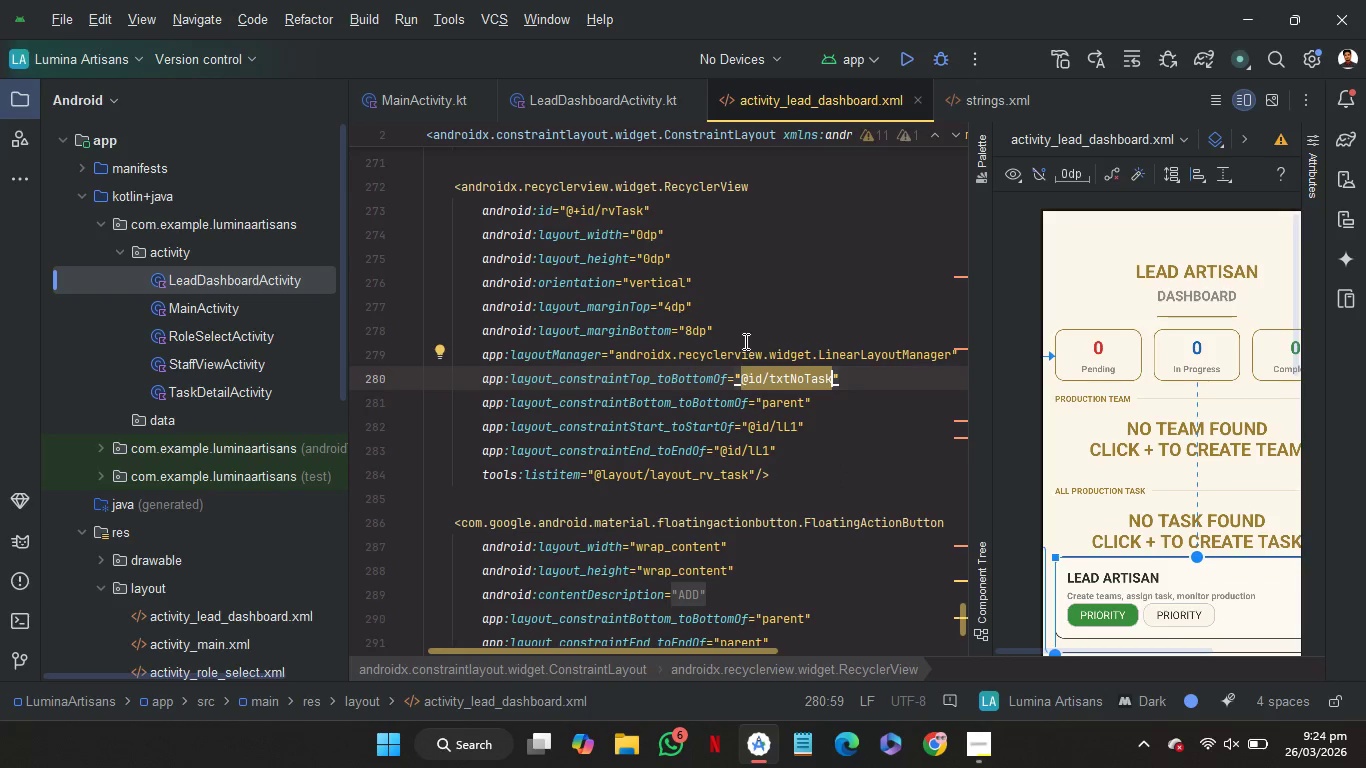 
left_click([744, 323])
 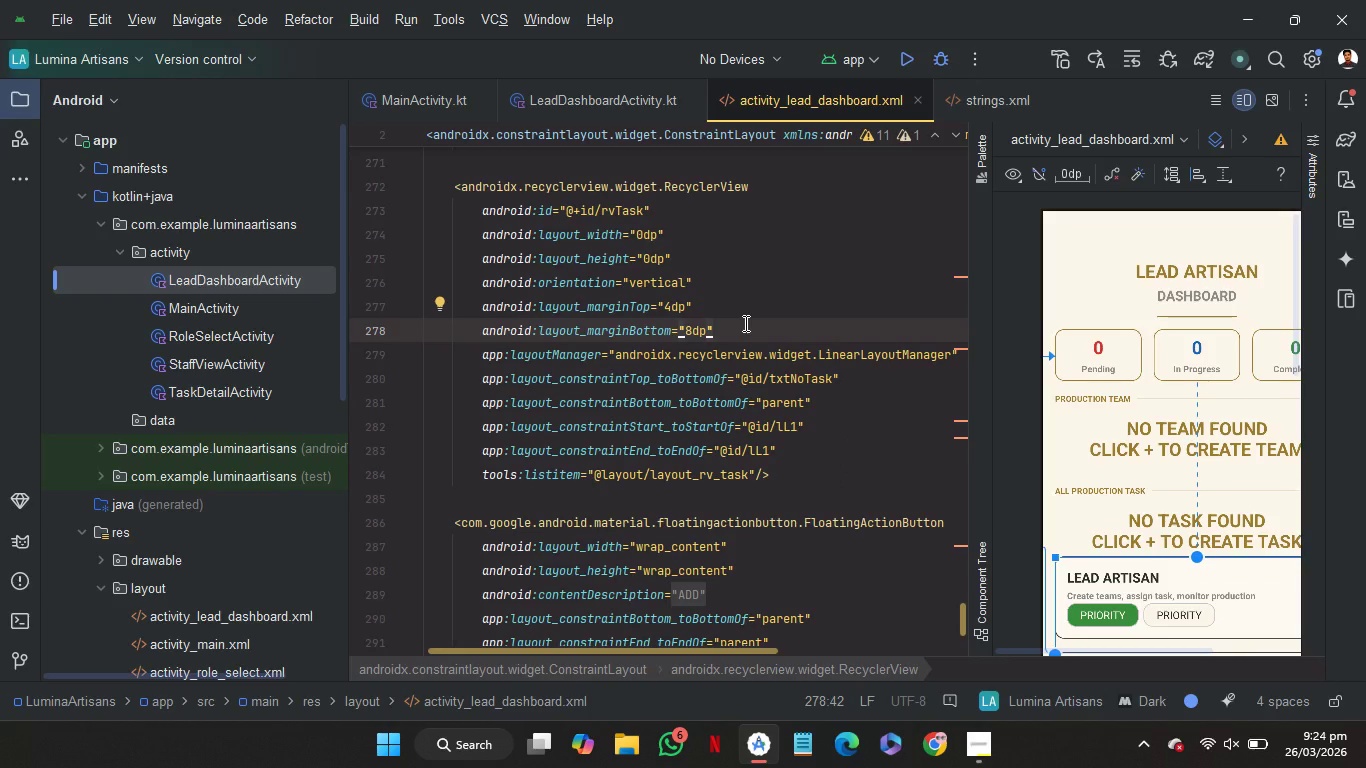 
key(Enter)
 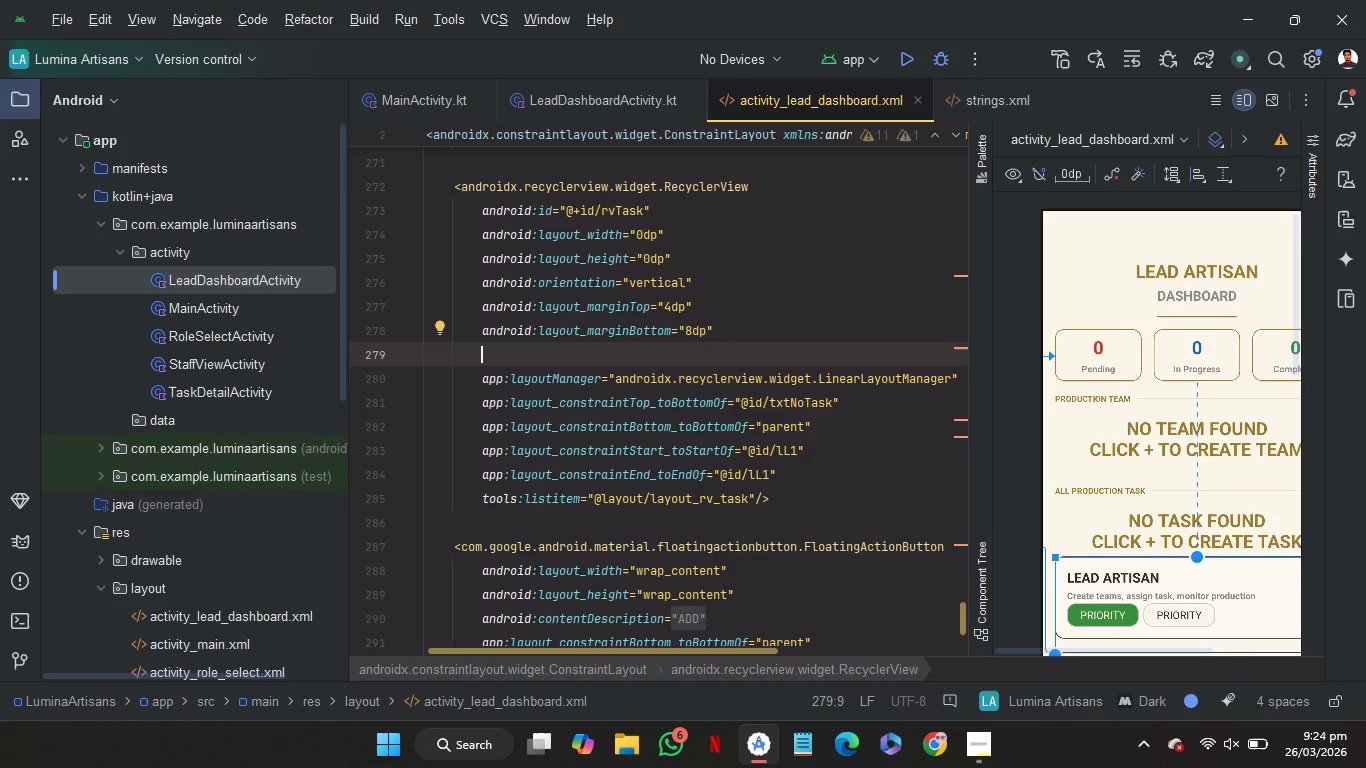 
type(vi)
 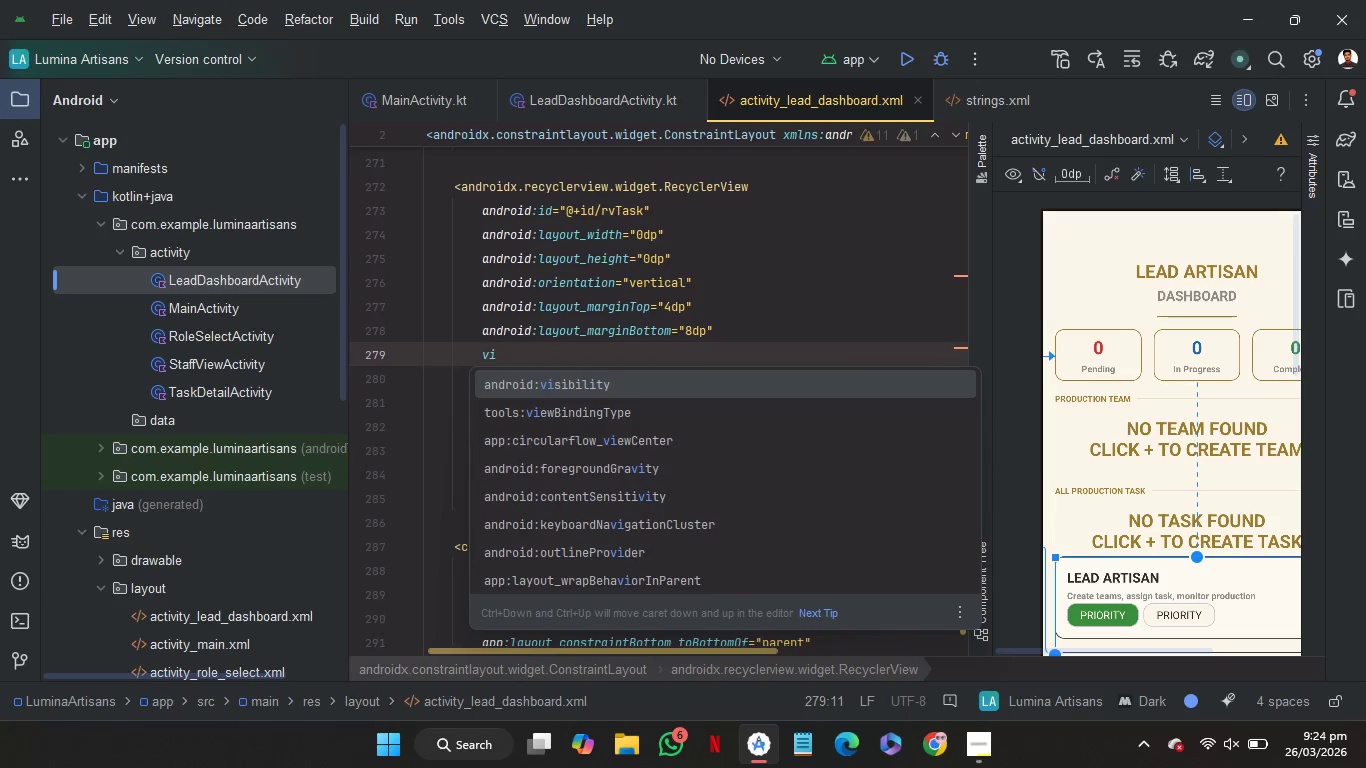 
key(Enter)
 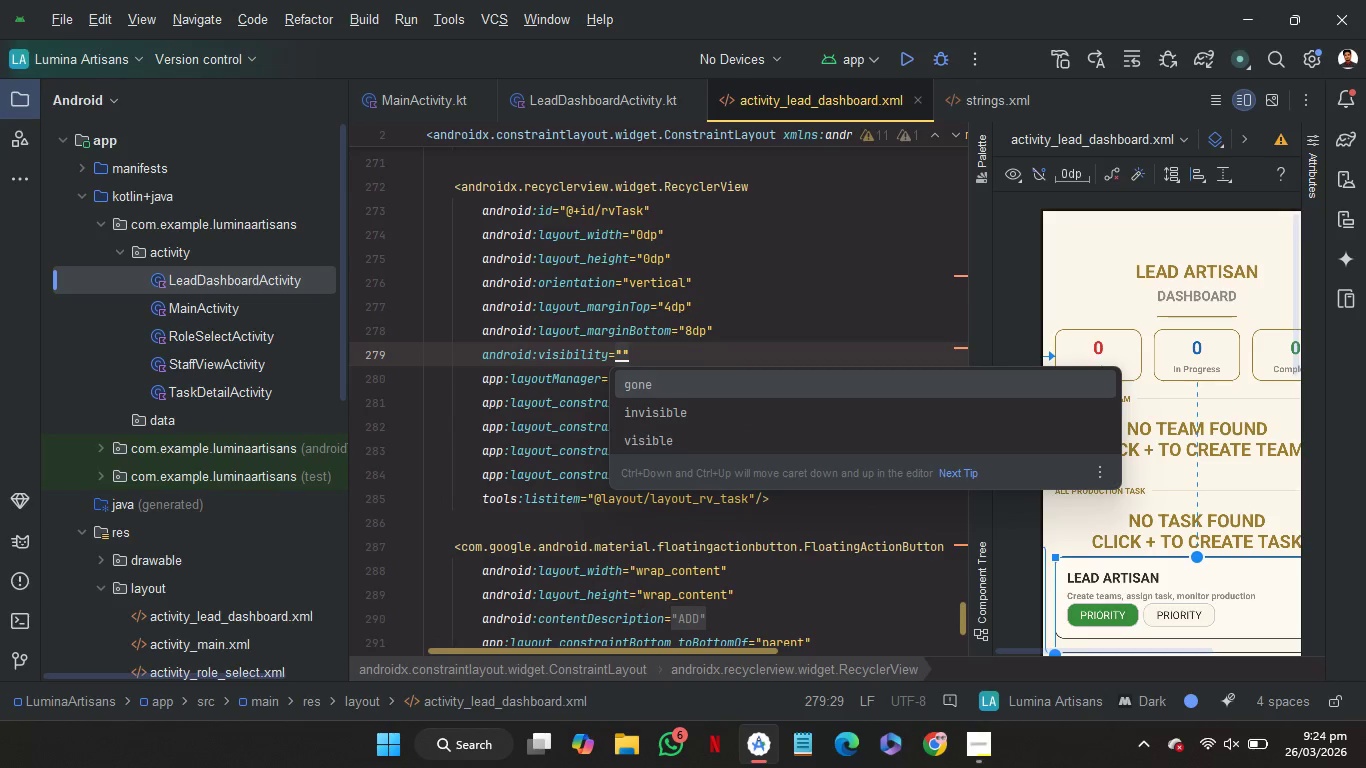 
key(Enter)
 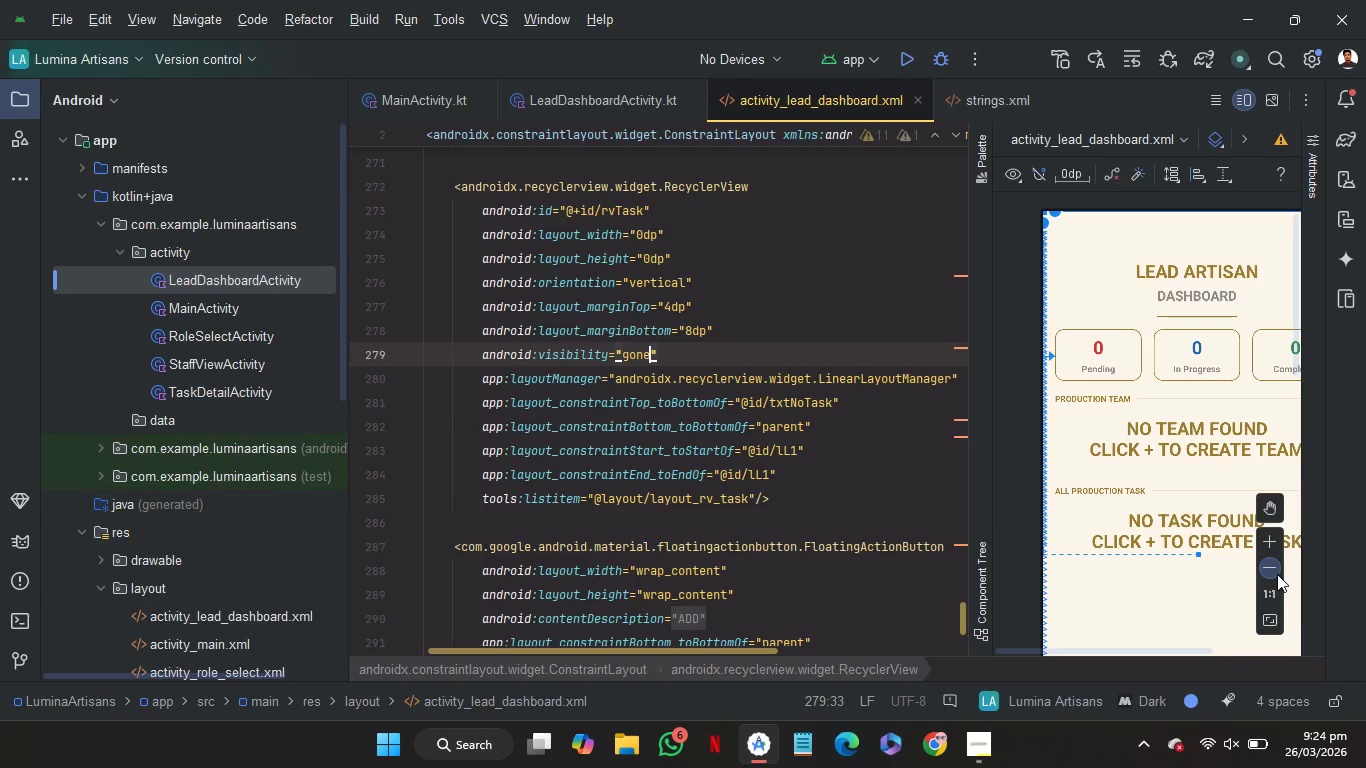 
double_click([1277, 574])
 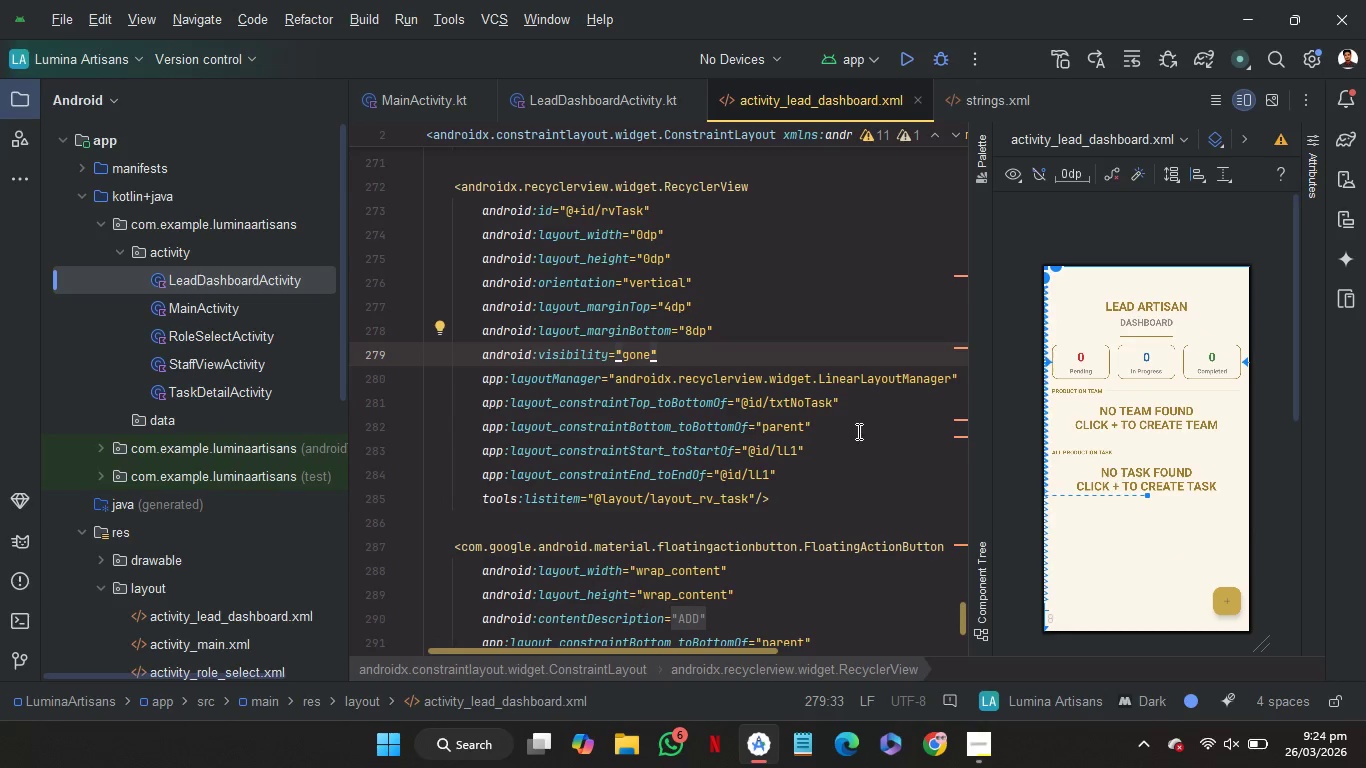 
left_click([832, 517])
 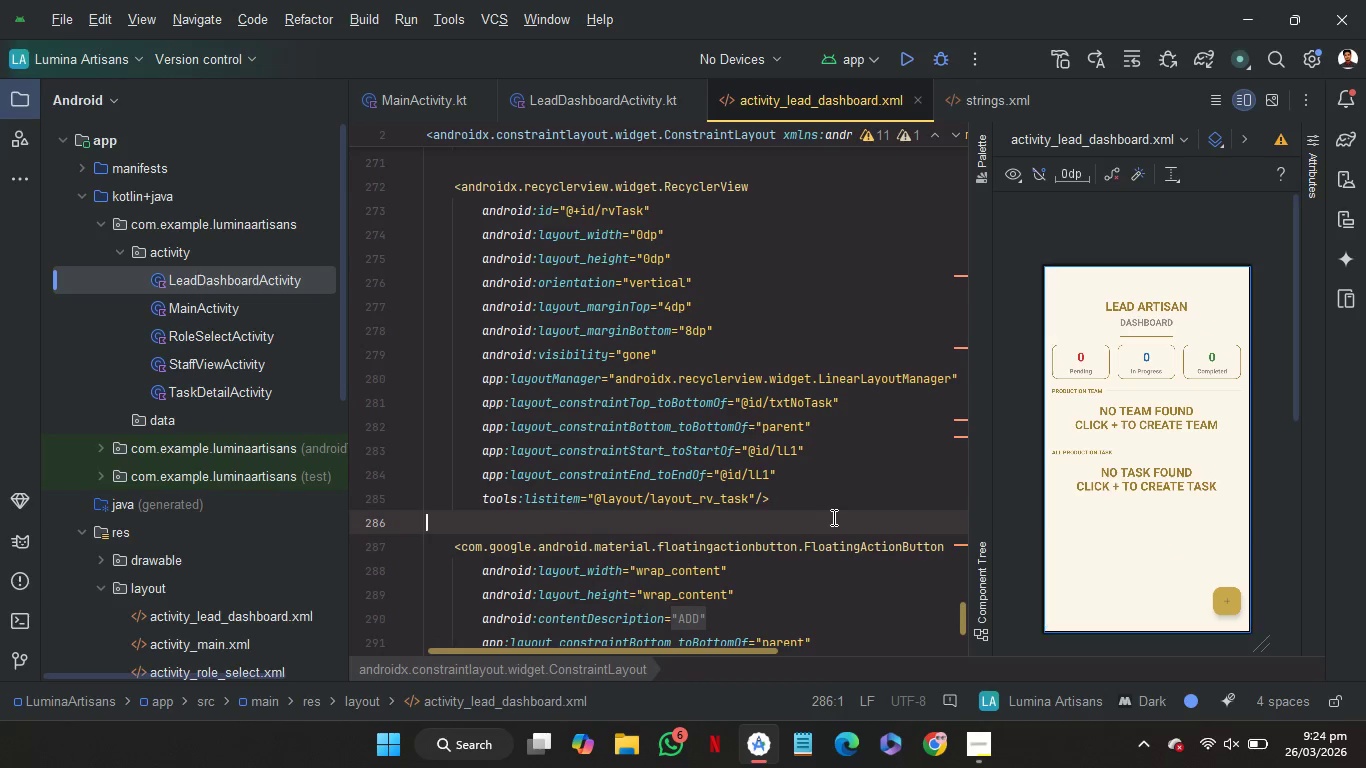 
scroll: coordinate [832, 517], scroll_direction: up, amount: 8.0
 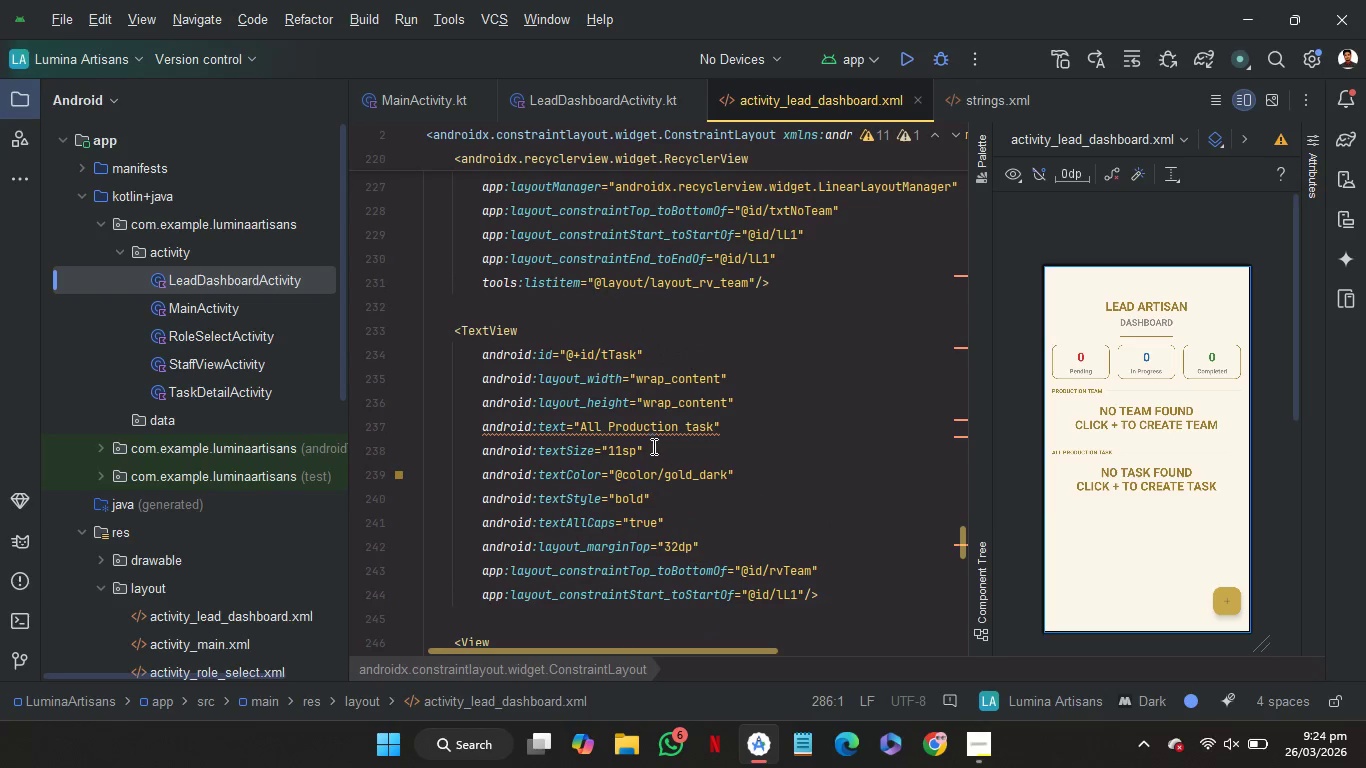 
mouse_move([661, 456])
 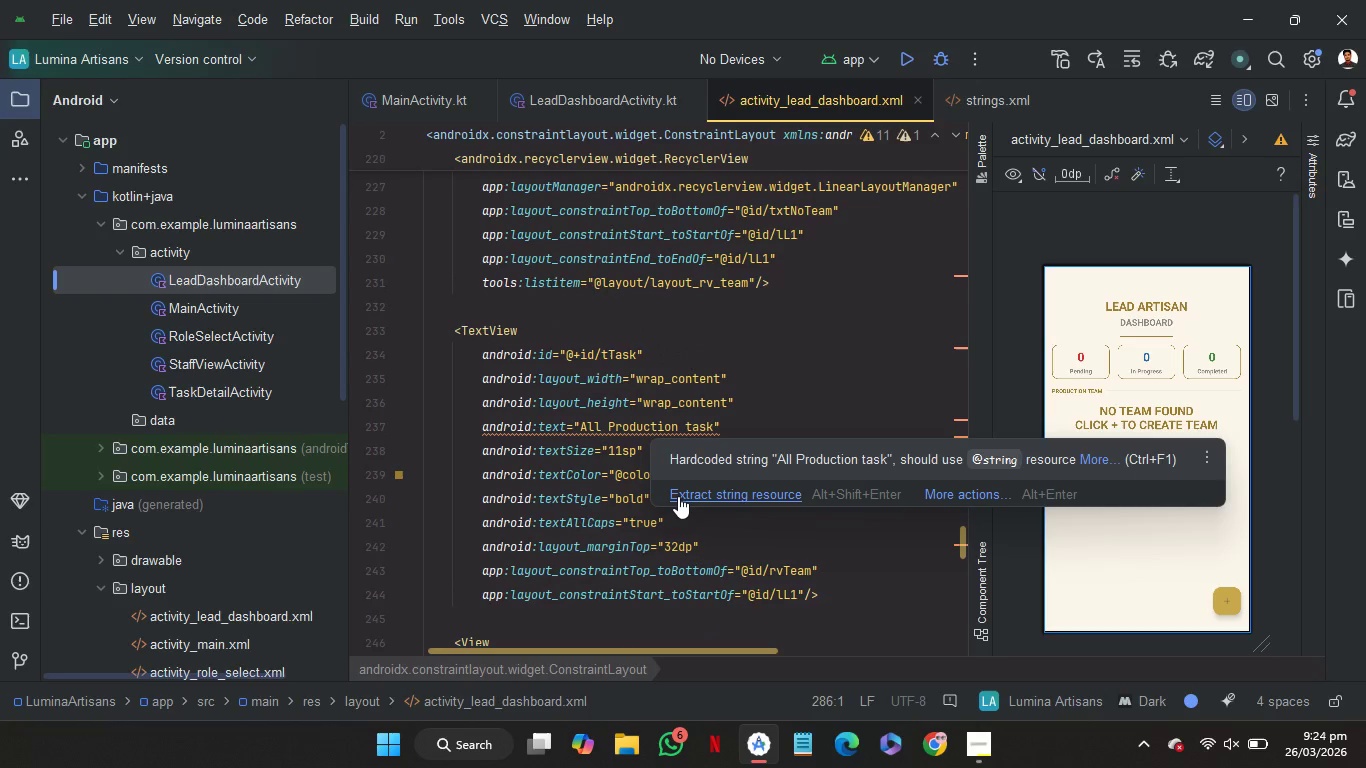 
left_click([678, 496])
 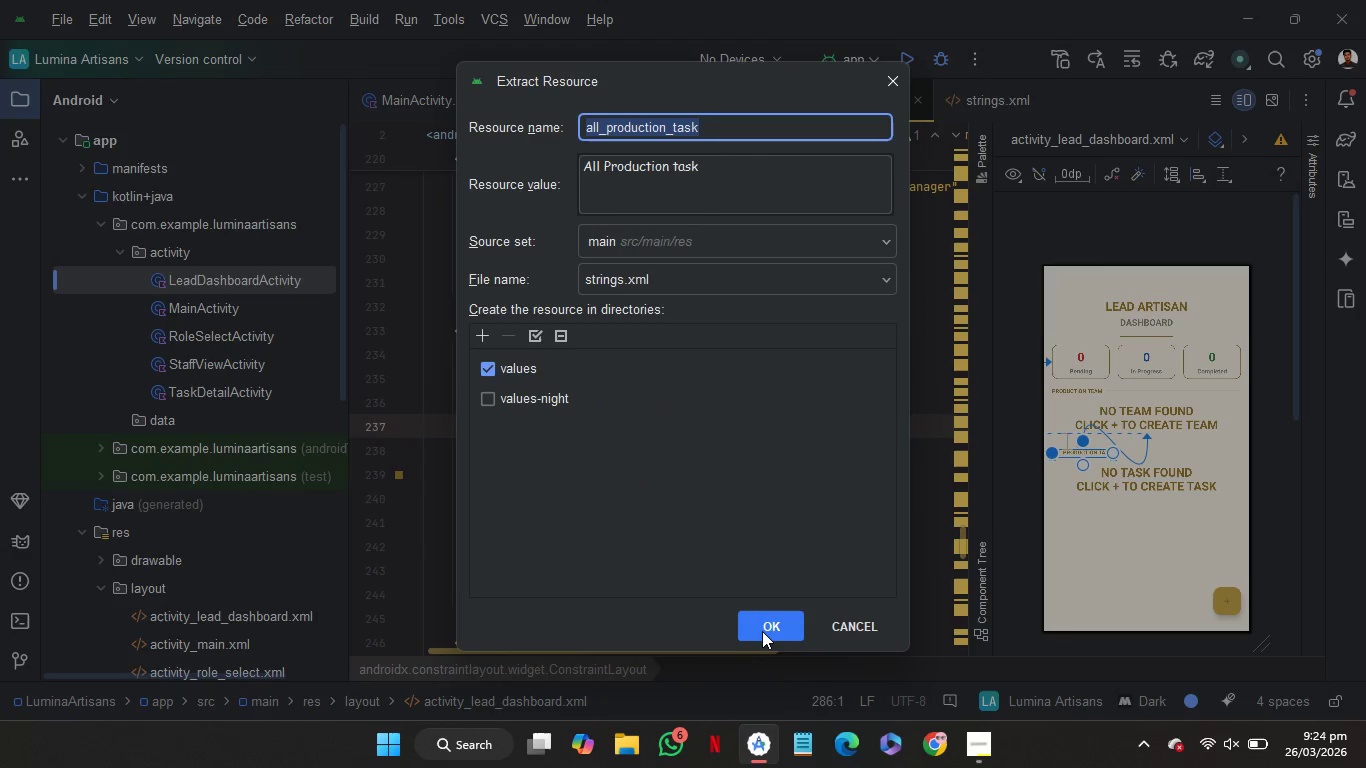 
left_click([761, 630])
 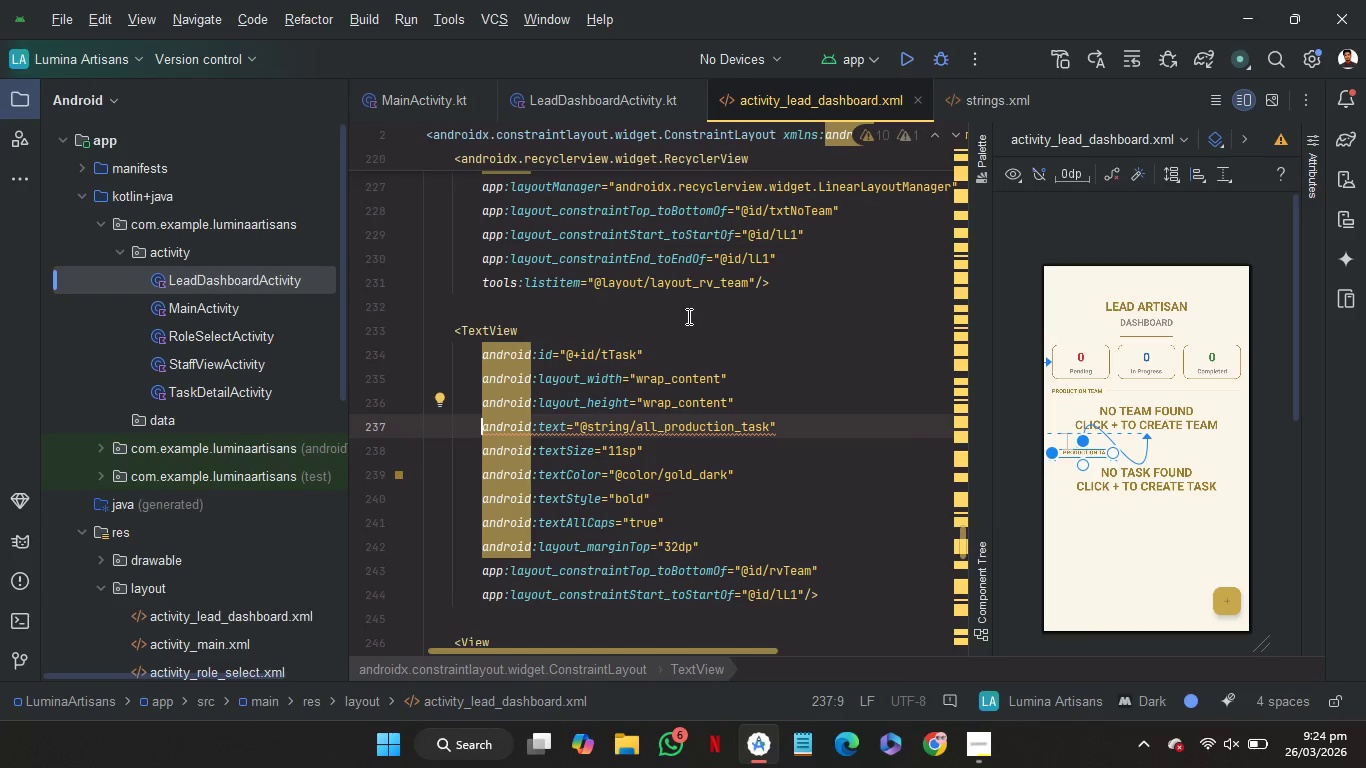 
left_click([687, 311])
 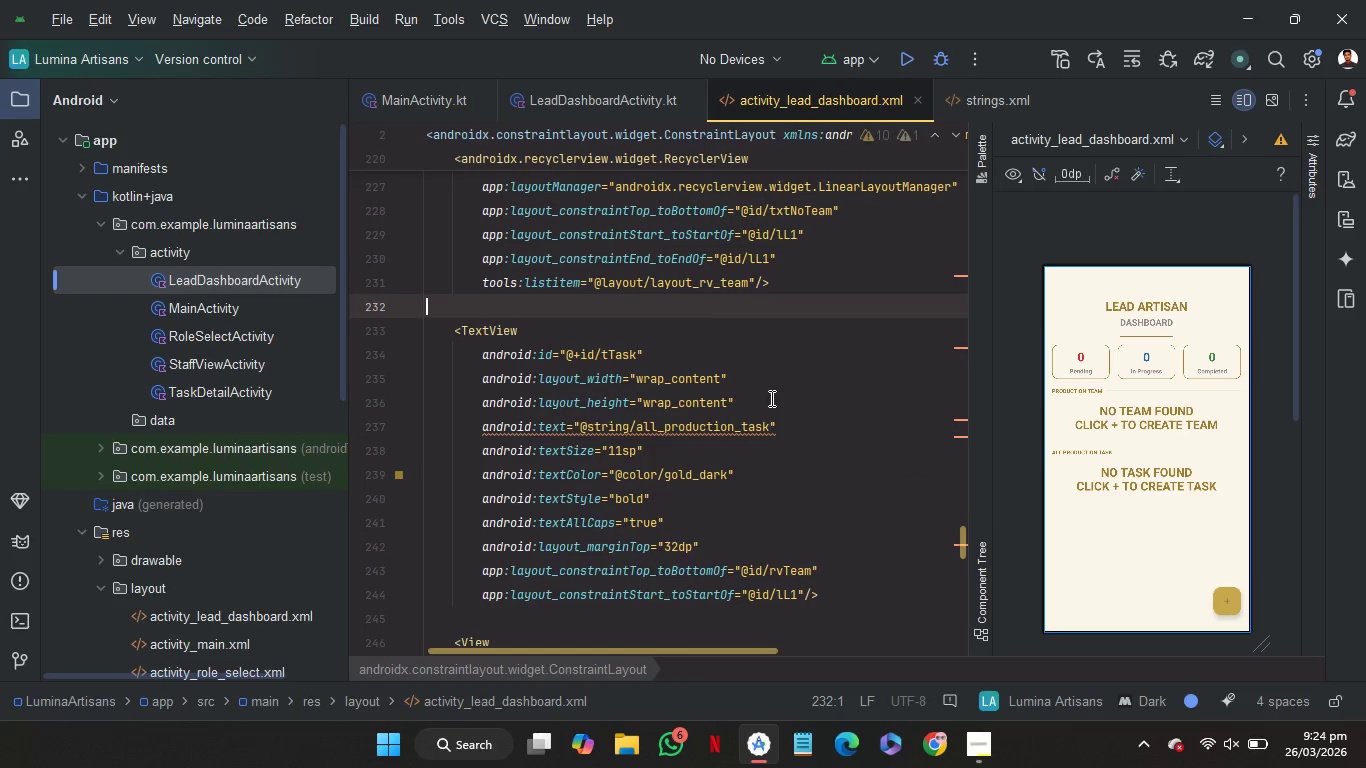 
scroll: coordinate [770, 398], scroll_direction: up, amount: 14.0
 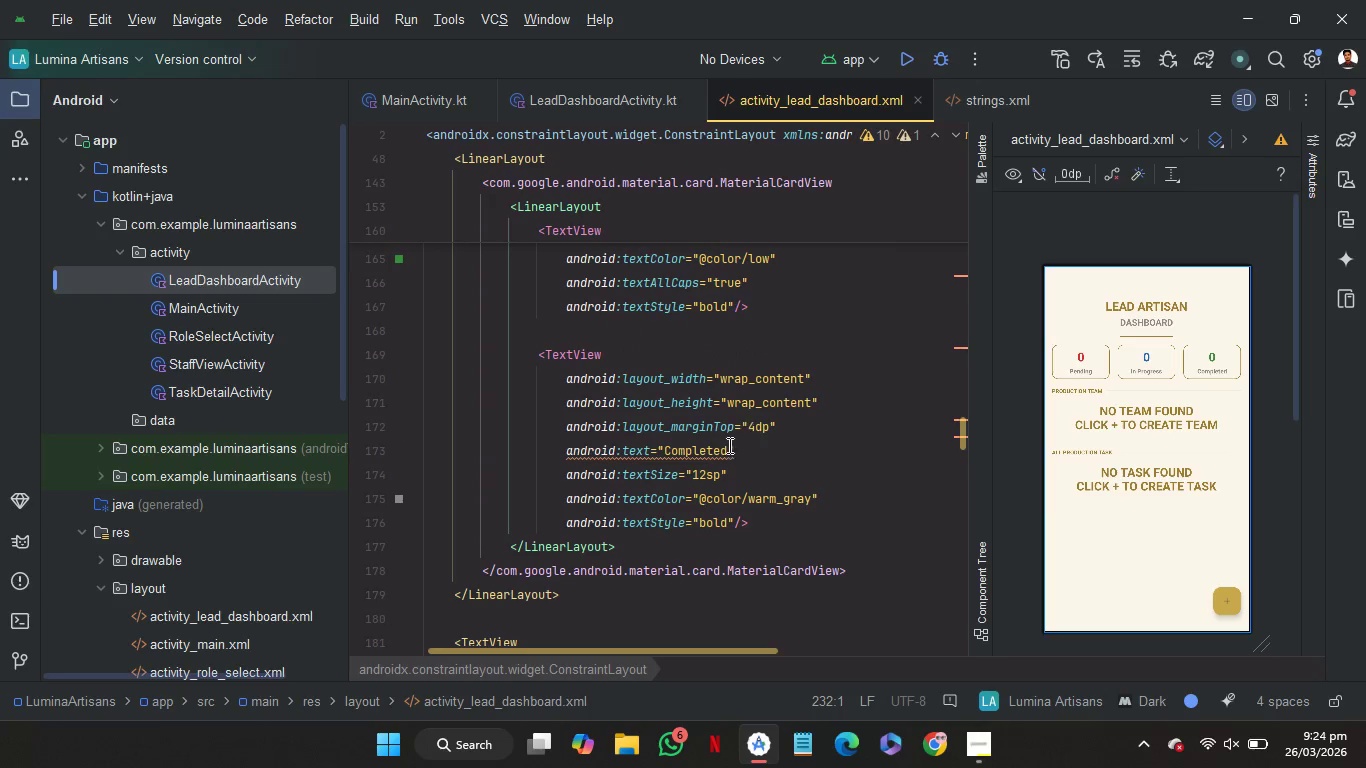 
mouse_move([713, 473])
 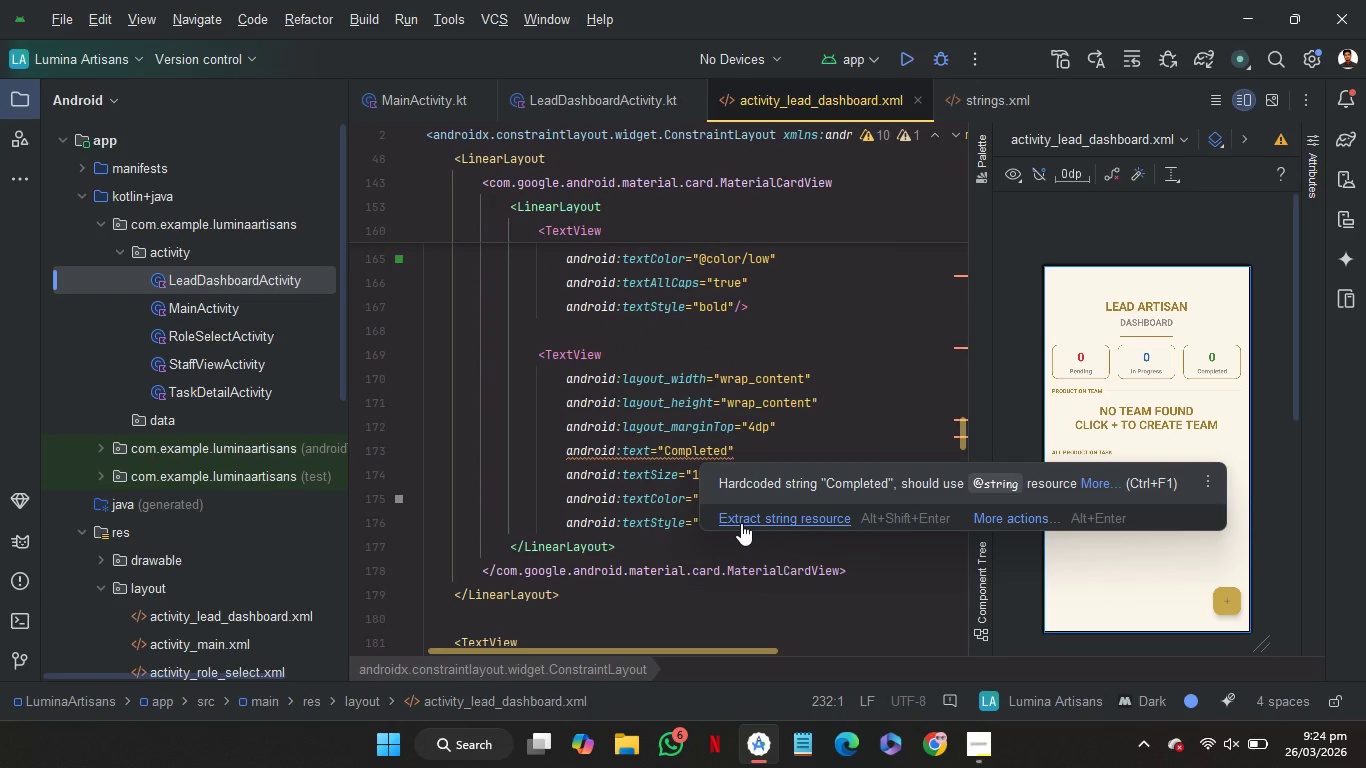 
left_click([741, 523])
 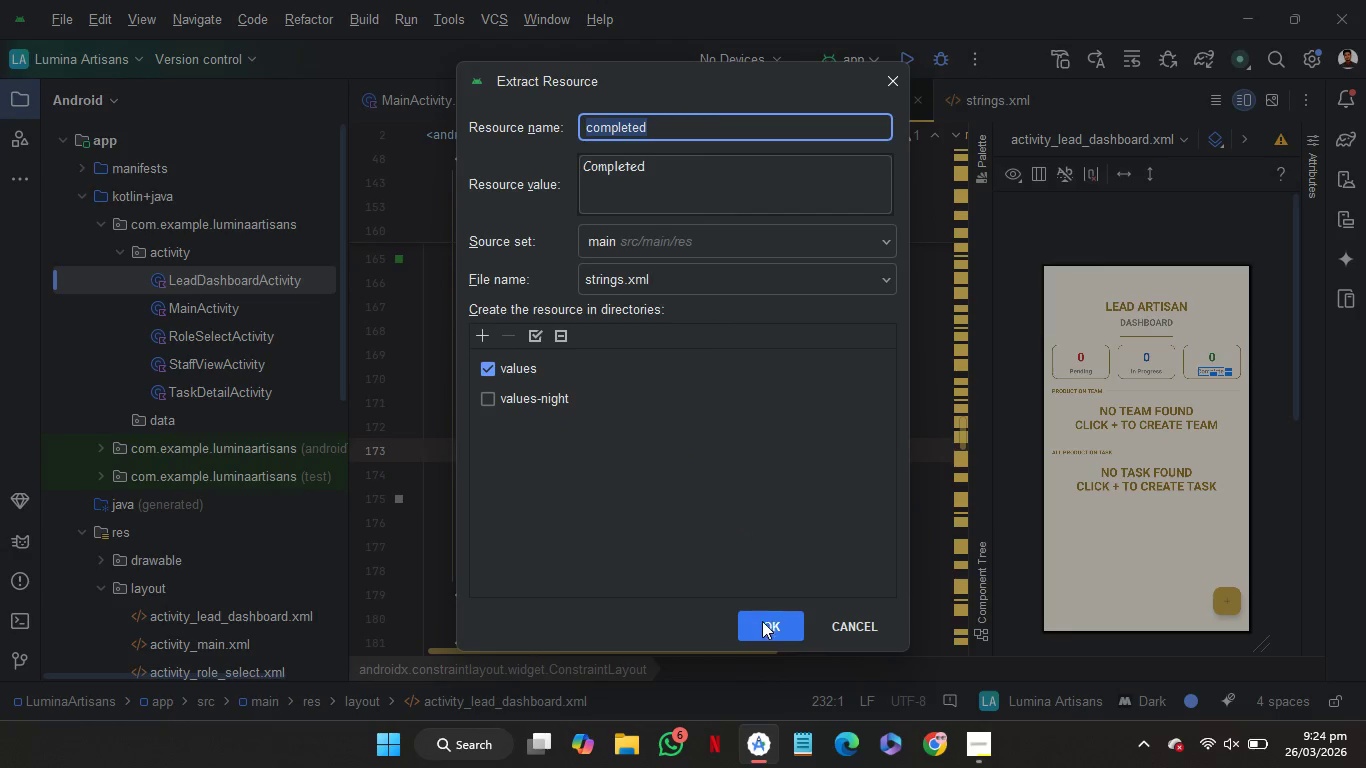 
left_click([765, 626])
 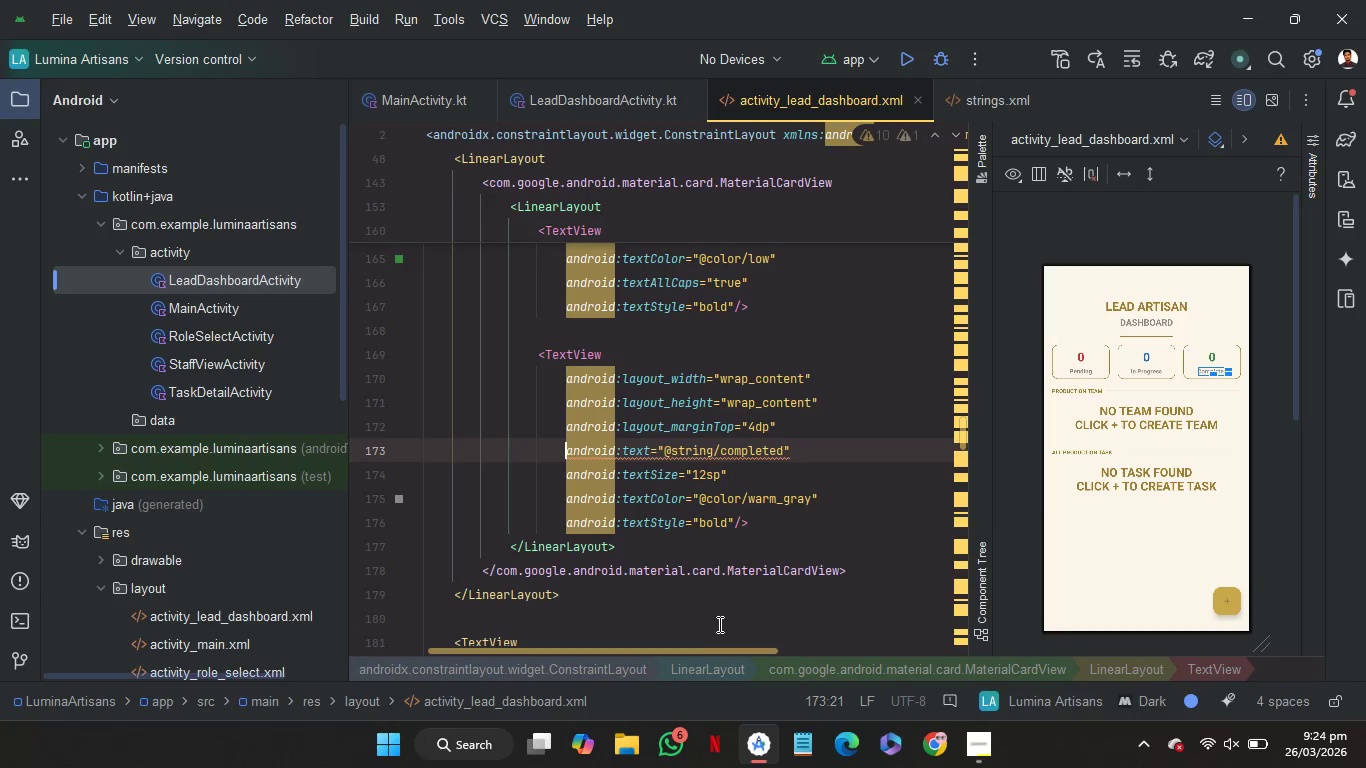 
left_click([718, 623])
 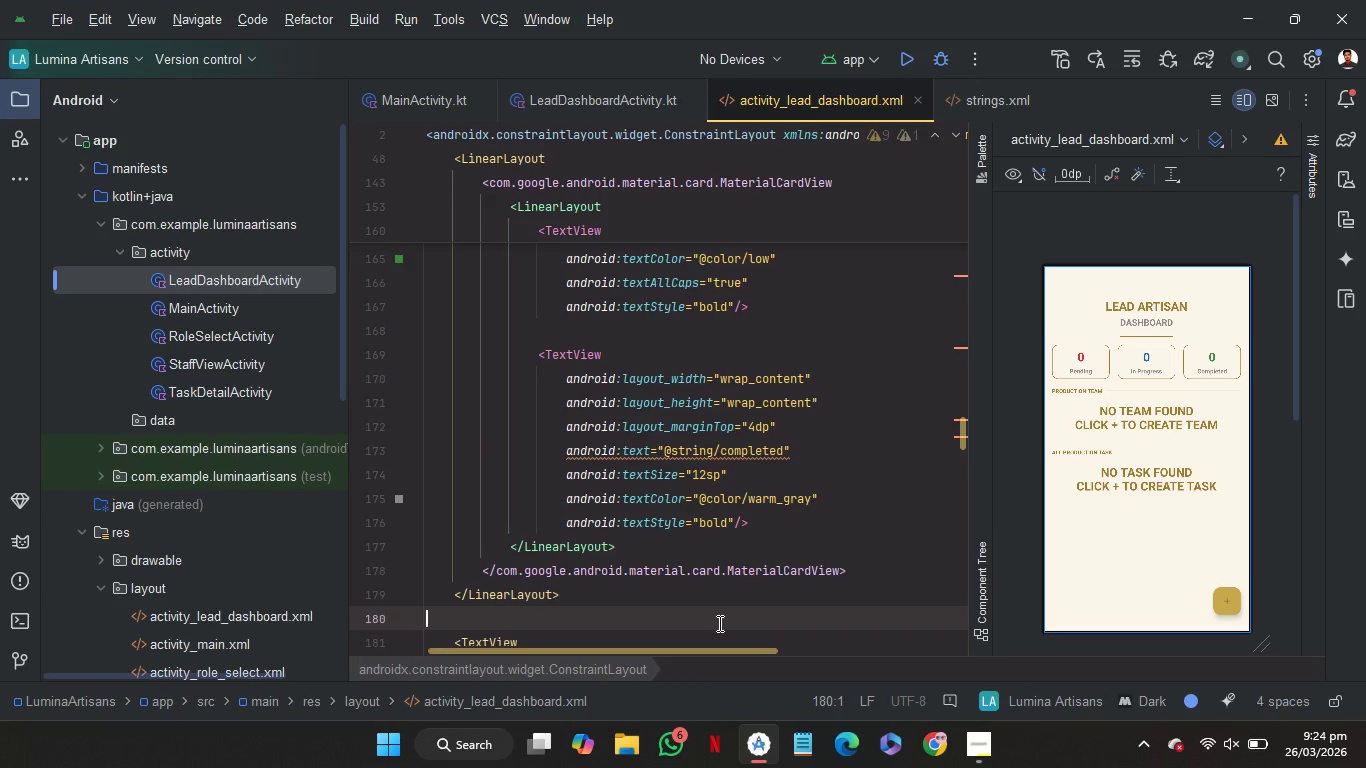 
scroll: coordinate [718, 623], scroll_direction: up, amount: 2.0
 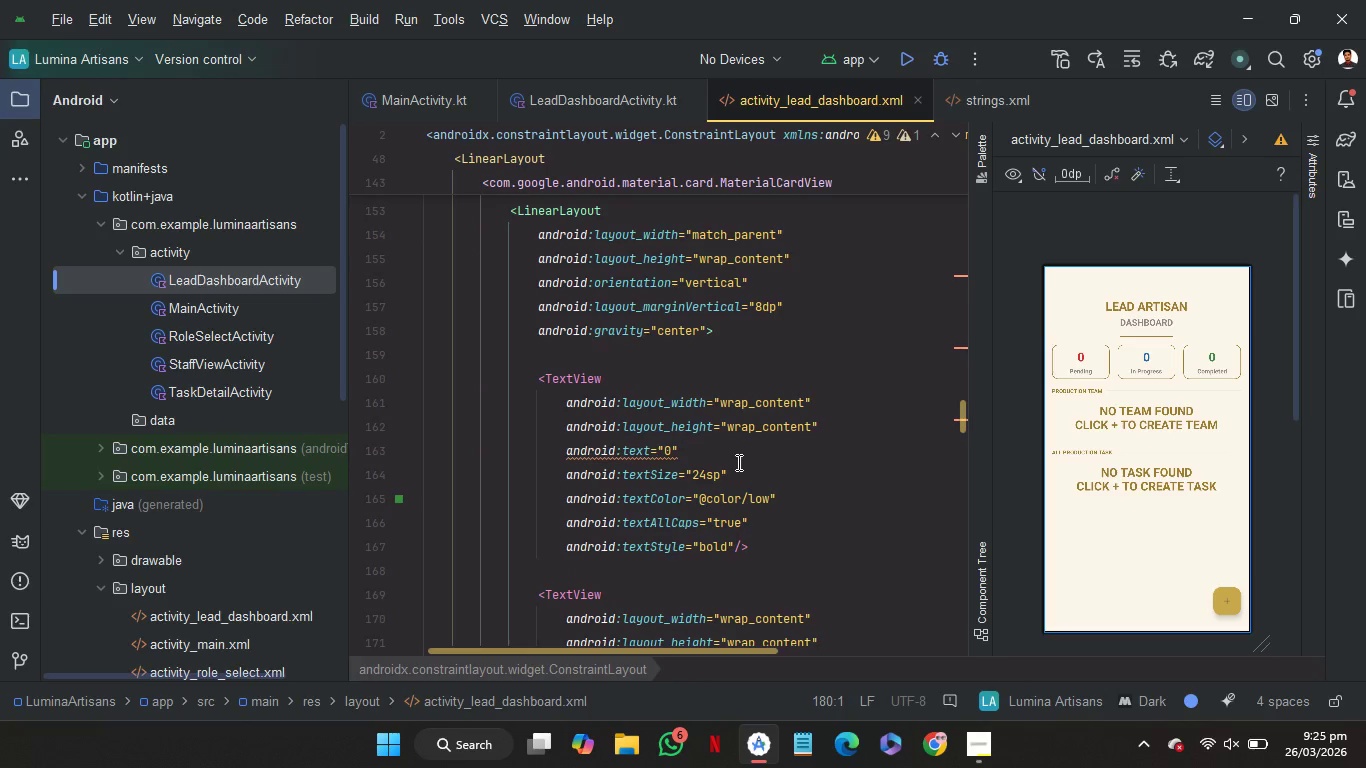 
left_click([712, 449])
 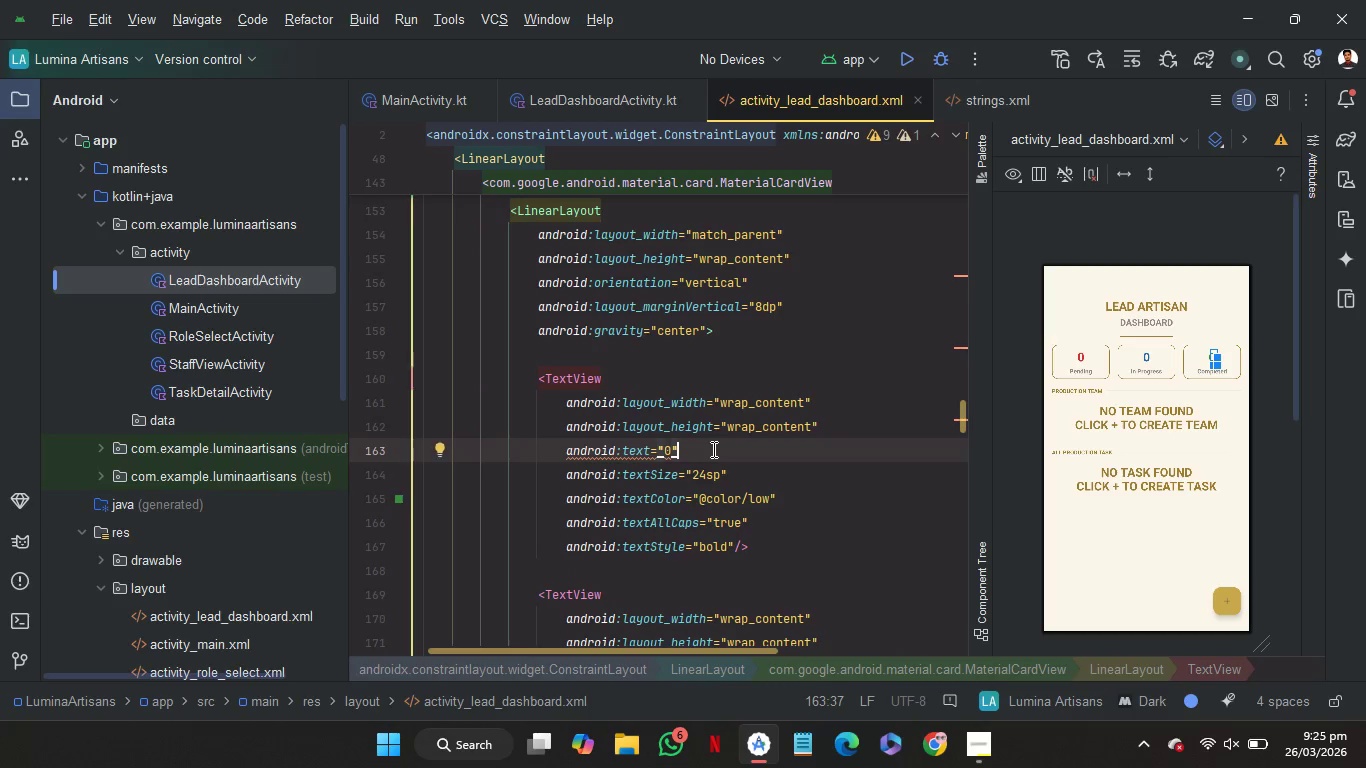 
key(ArrowLeft)
 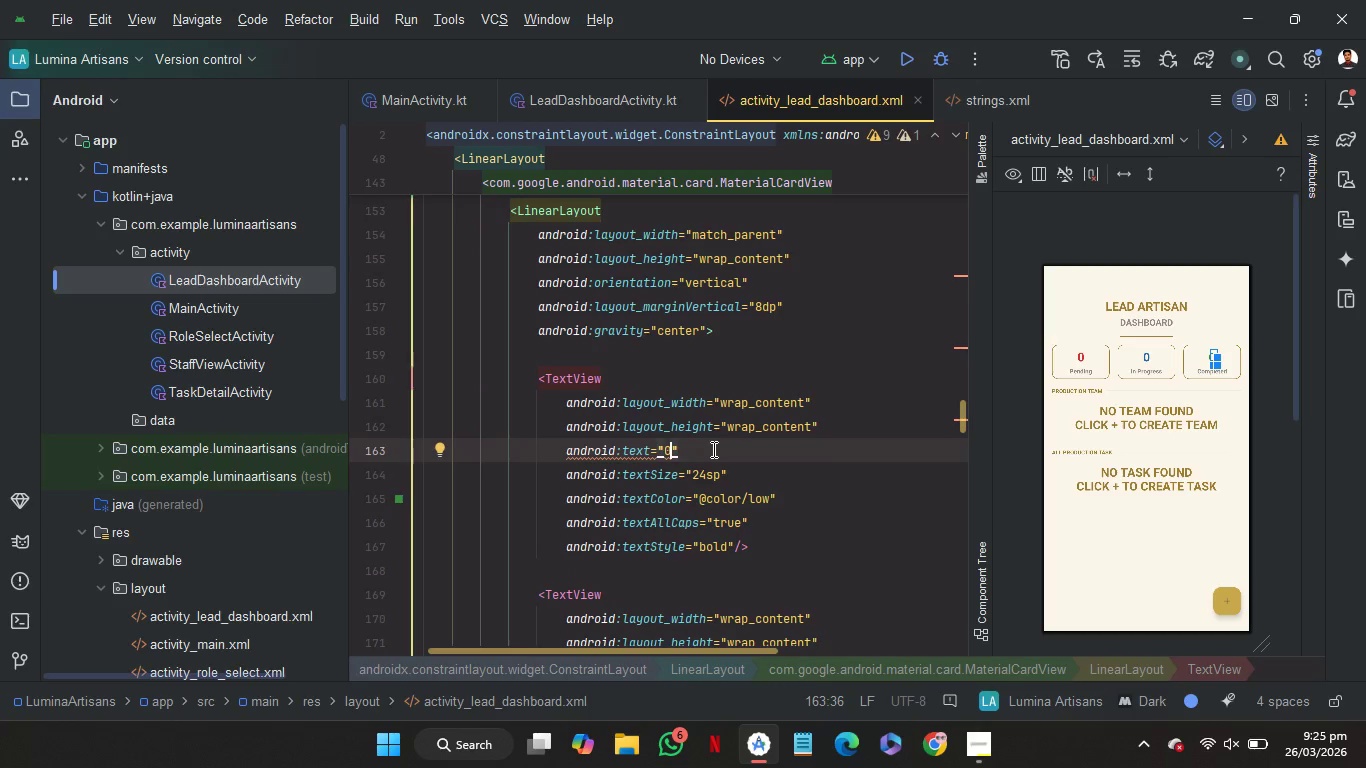 
key(Backspace)
 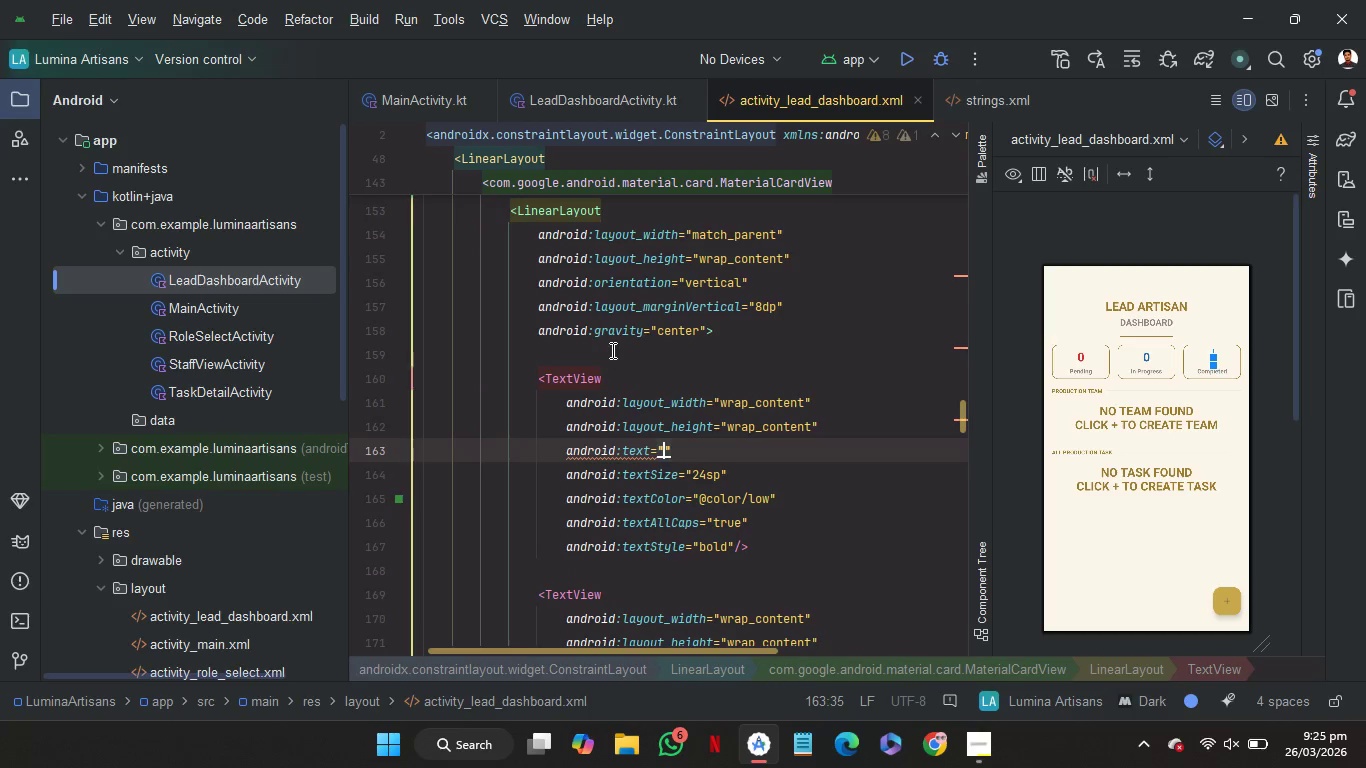 
left_click([611, 348])
 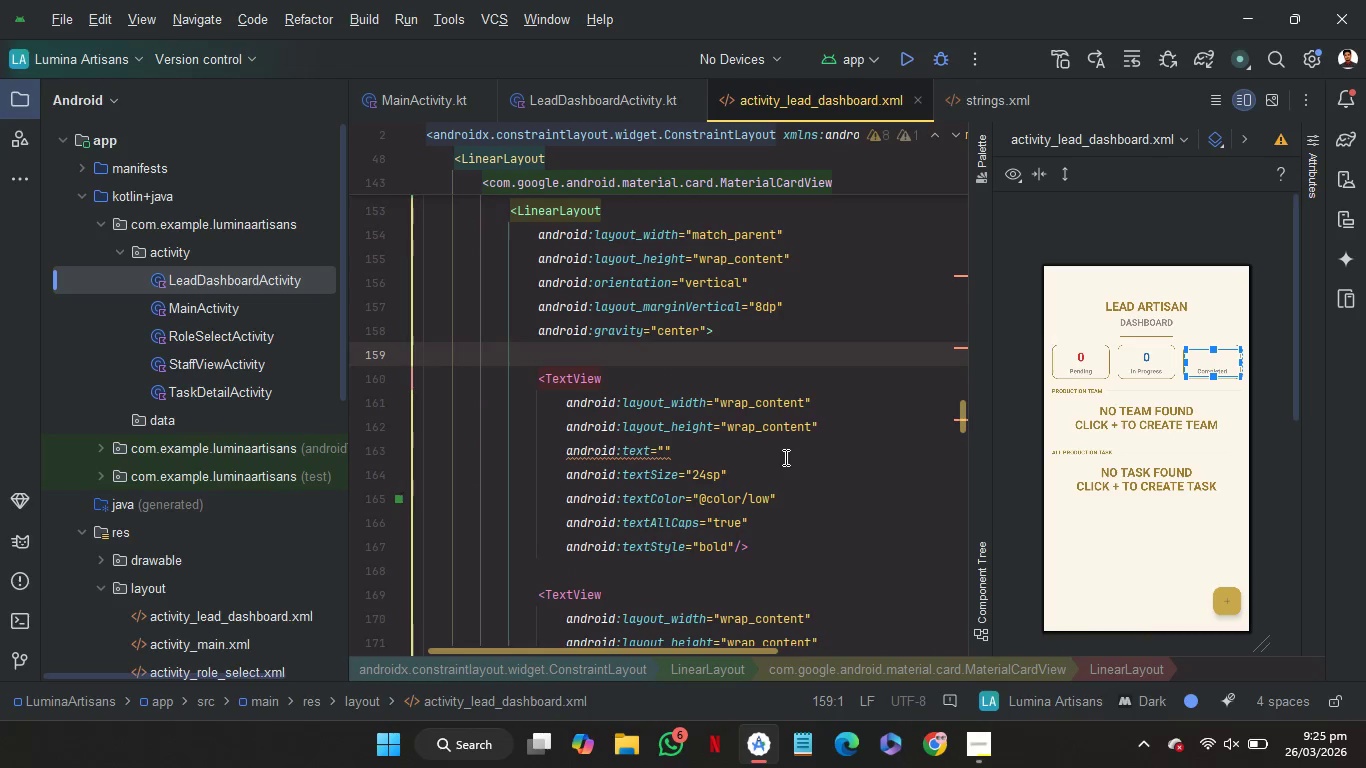 
scroll: coordinate [876, 480], scroll_direction: up, amount: 9.0
 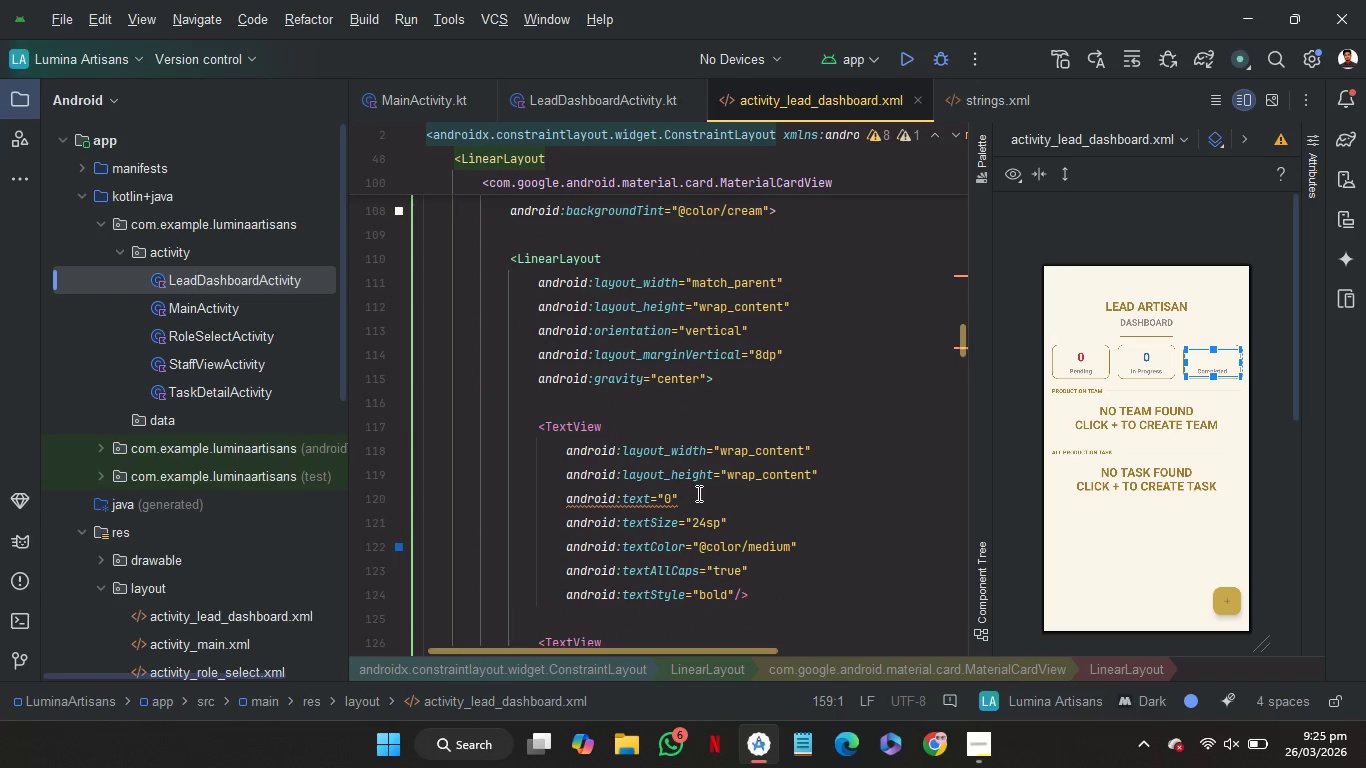 
left_click([697, 493])
 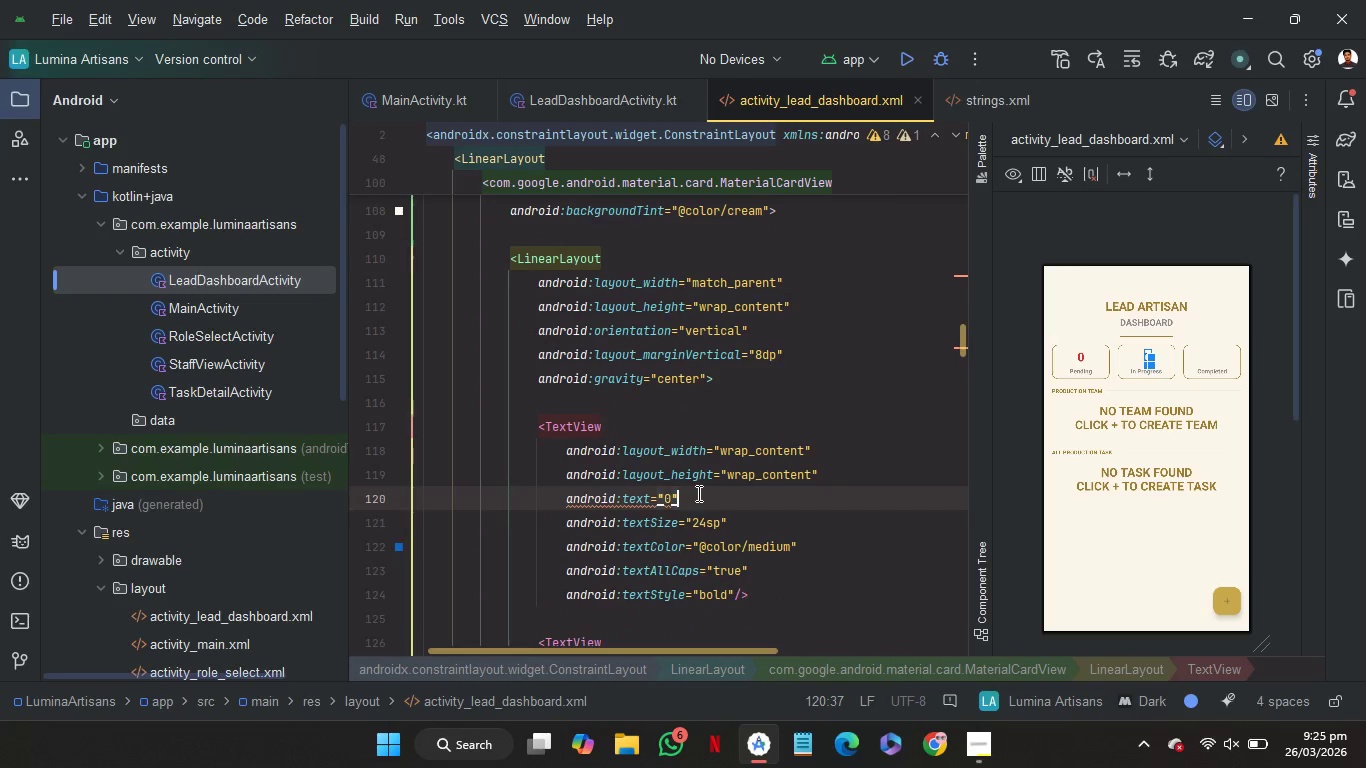 
key(ArrowLeft)
 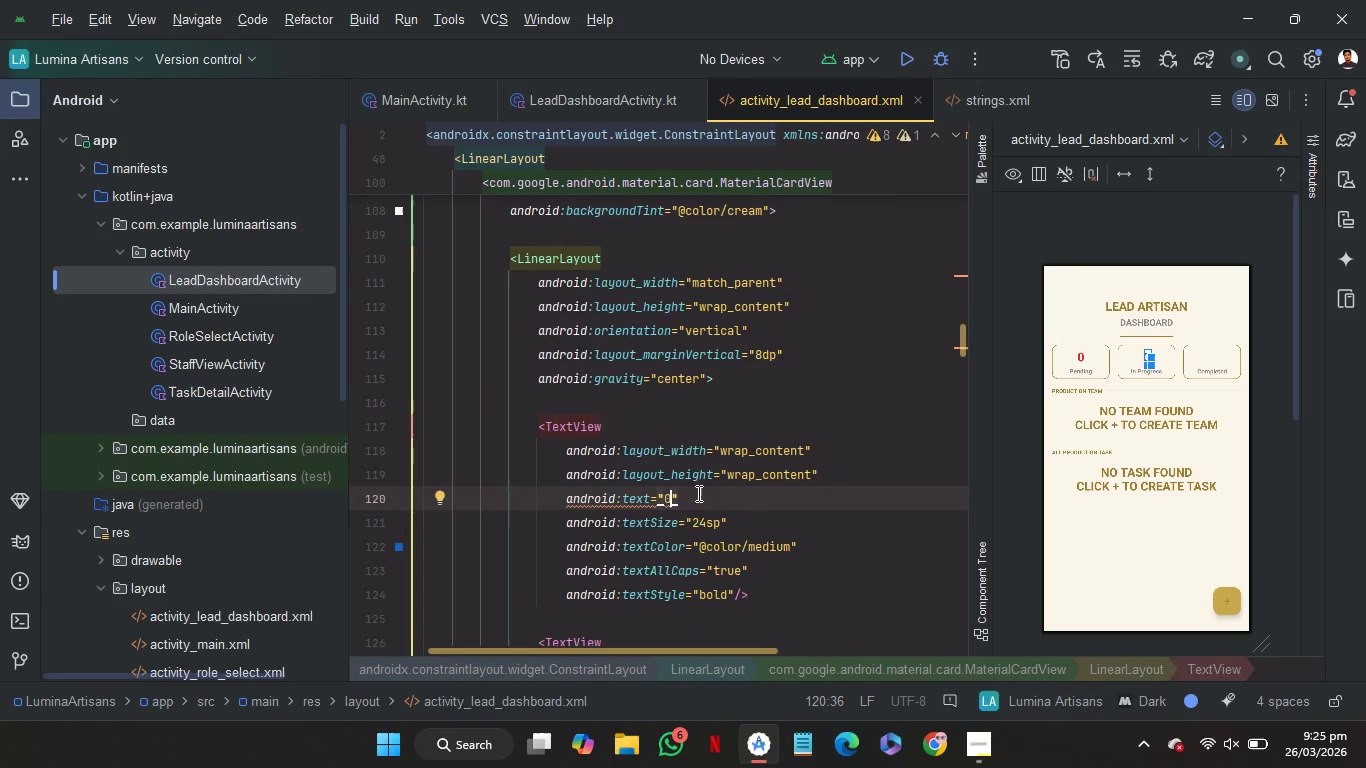 
key(Backspace)
 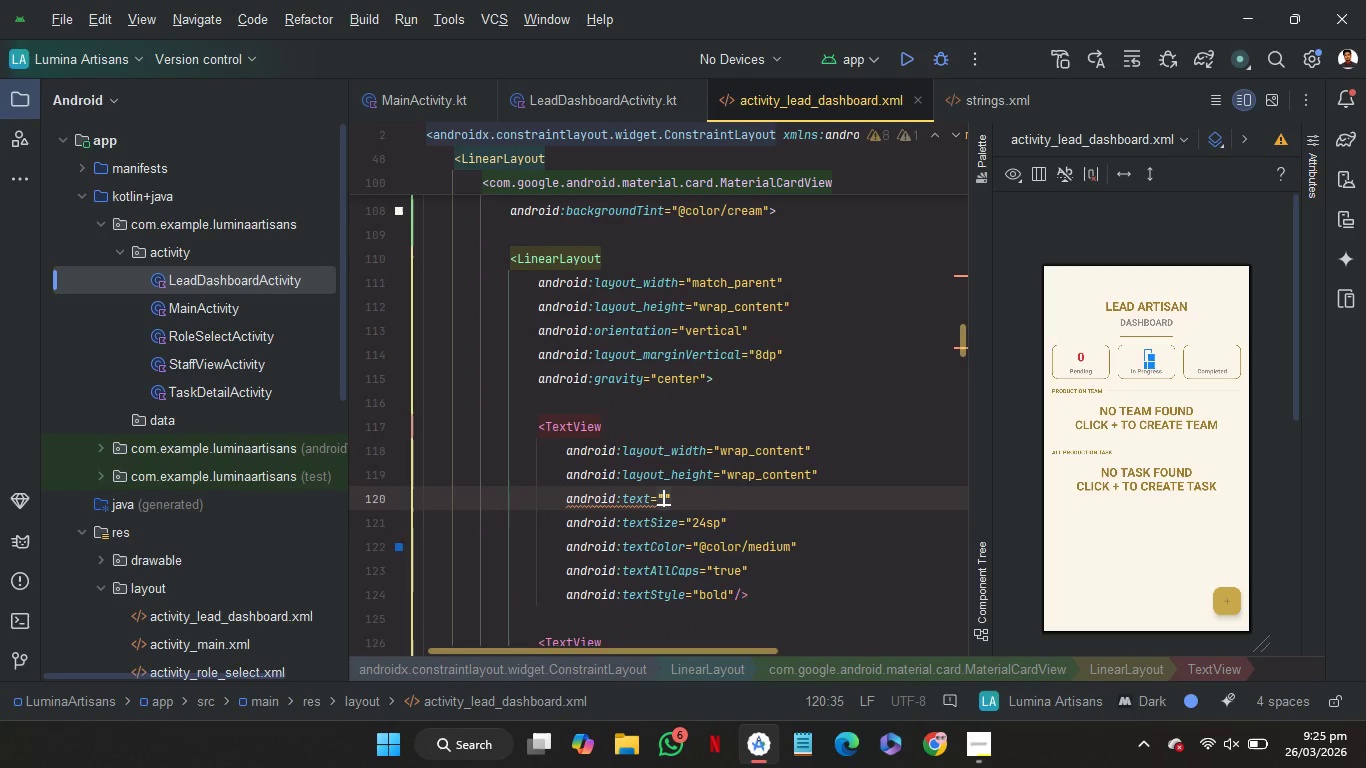 
scroll: coordinate [697, 493], scroll_direction: up, amount: 7.0
 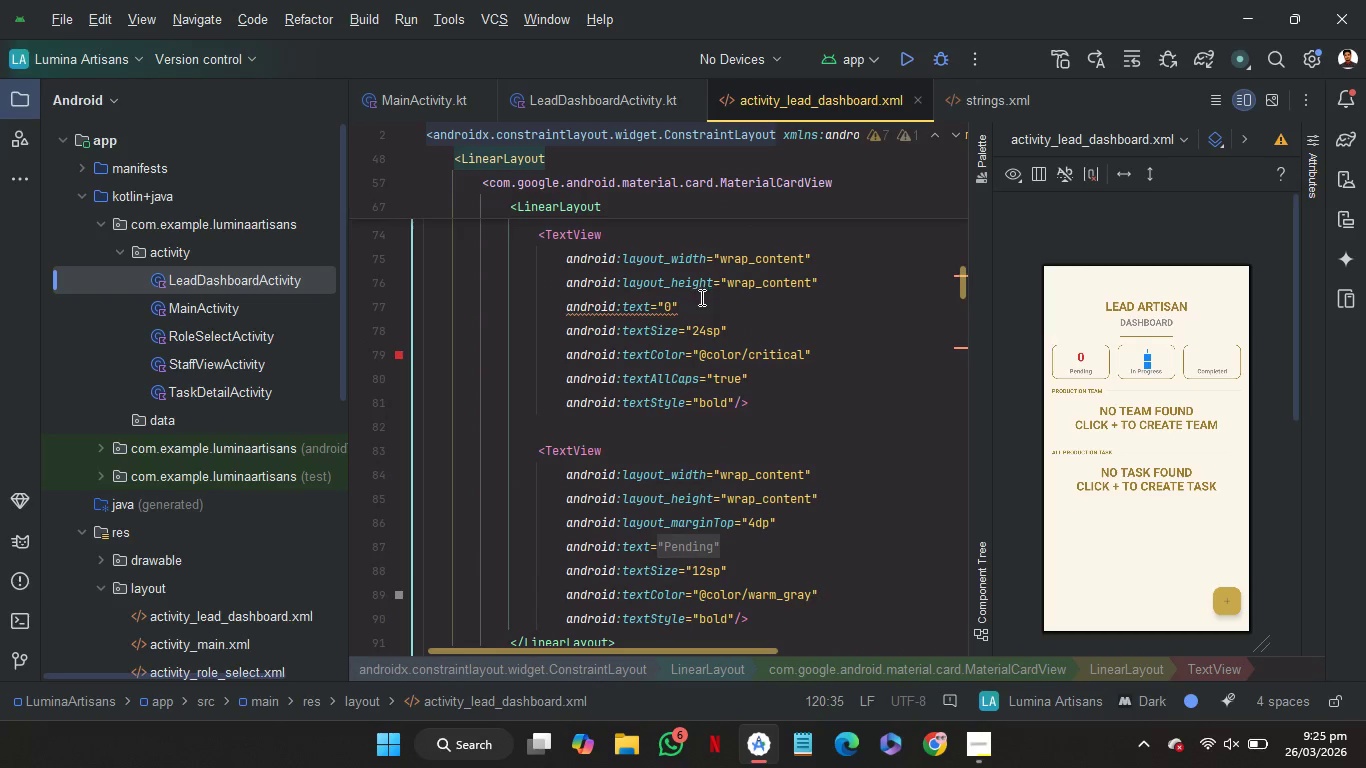 
left_click([700, 304])
 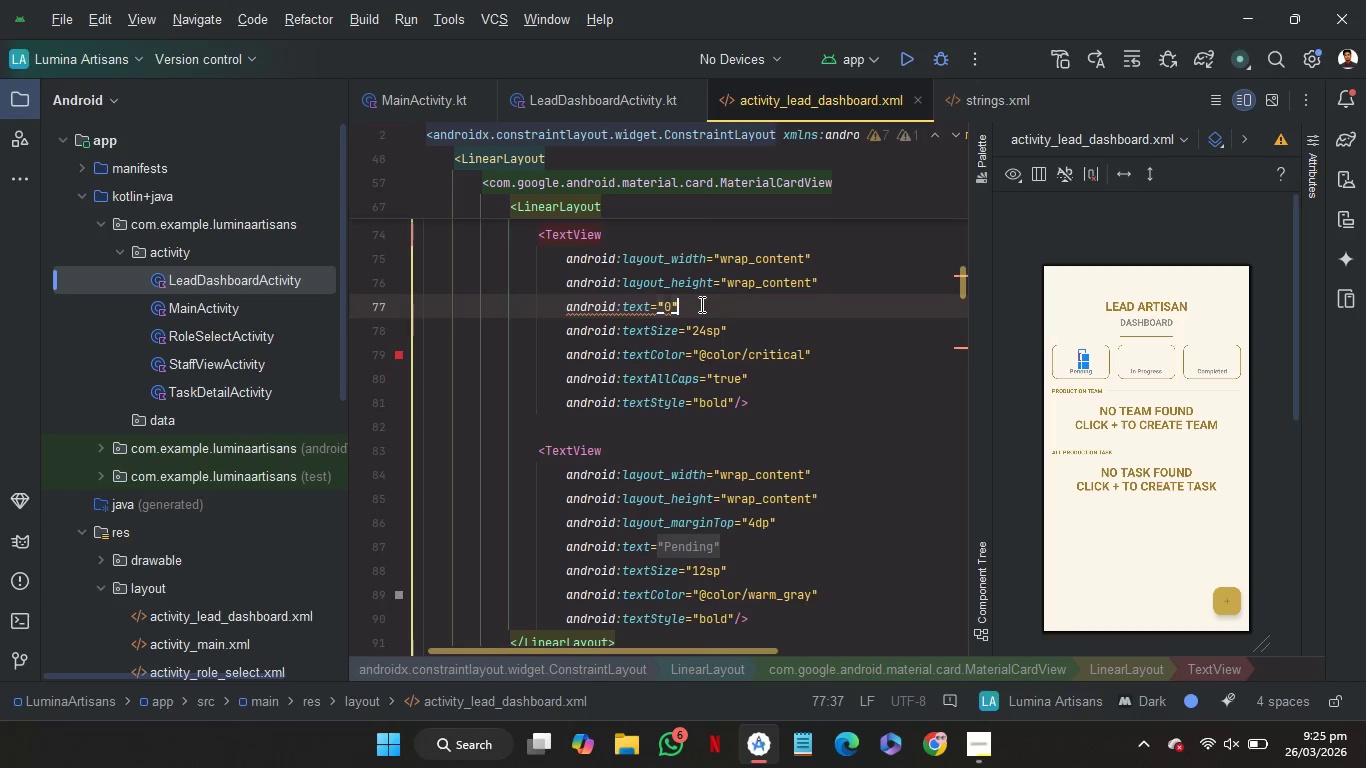 
key(ArrowLeft)
 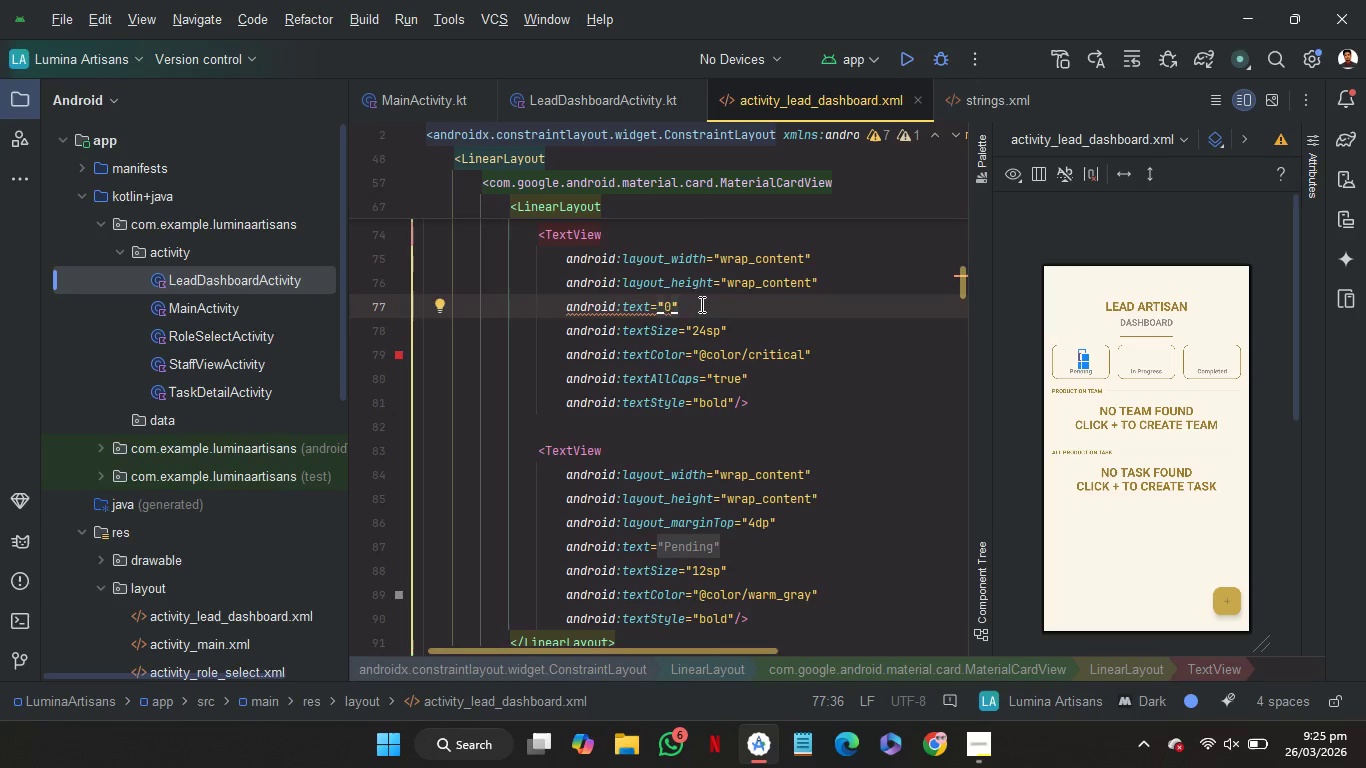 
key(Backspace)
 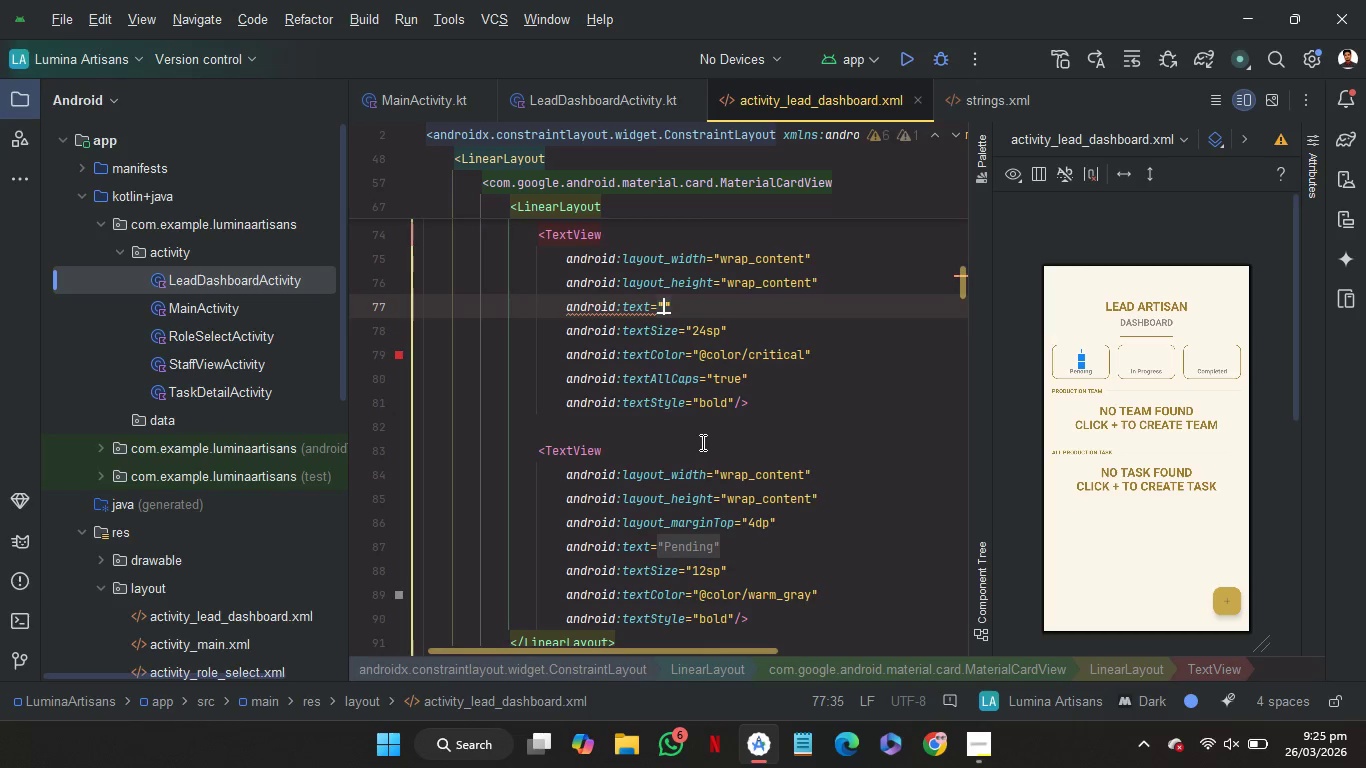 
left_click([700, 426])
 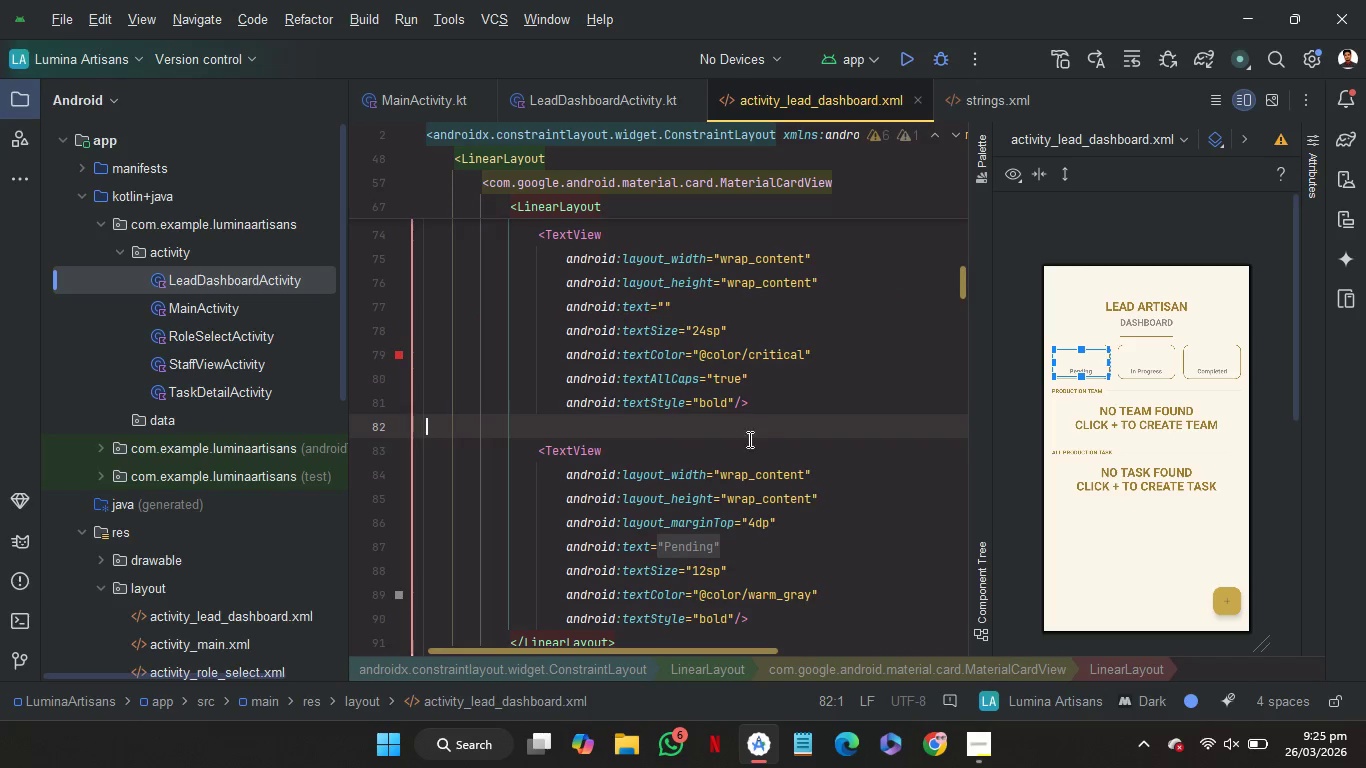 
scroll: coordinate [797, 447], scroll_direction: down, amount: 47.0
 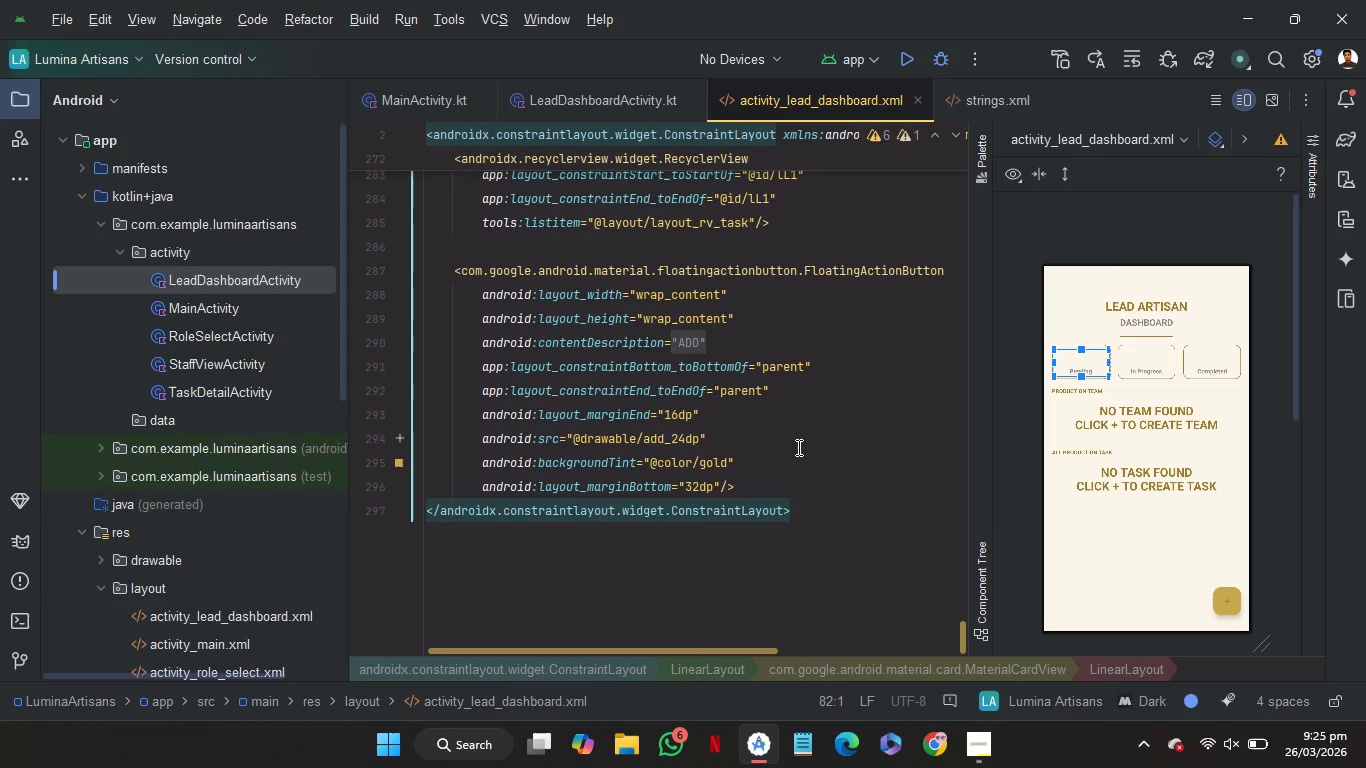 
wait(30.27)
 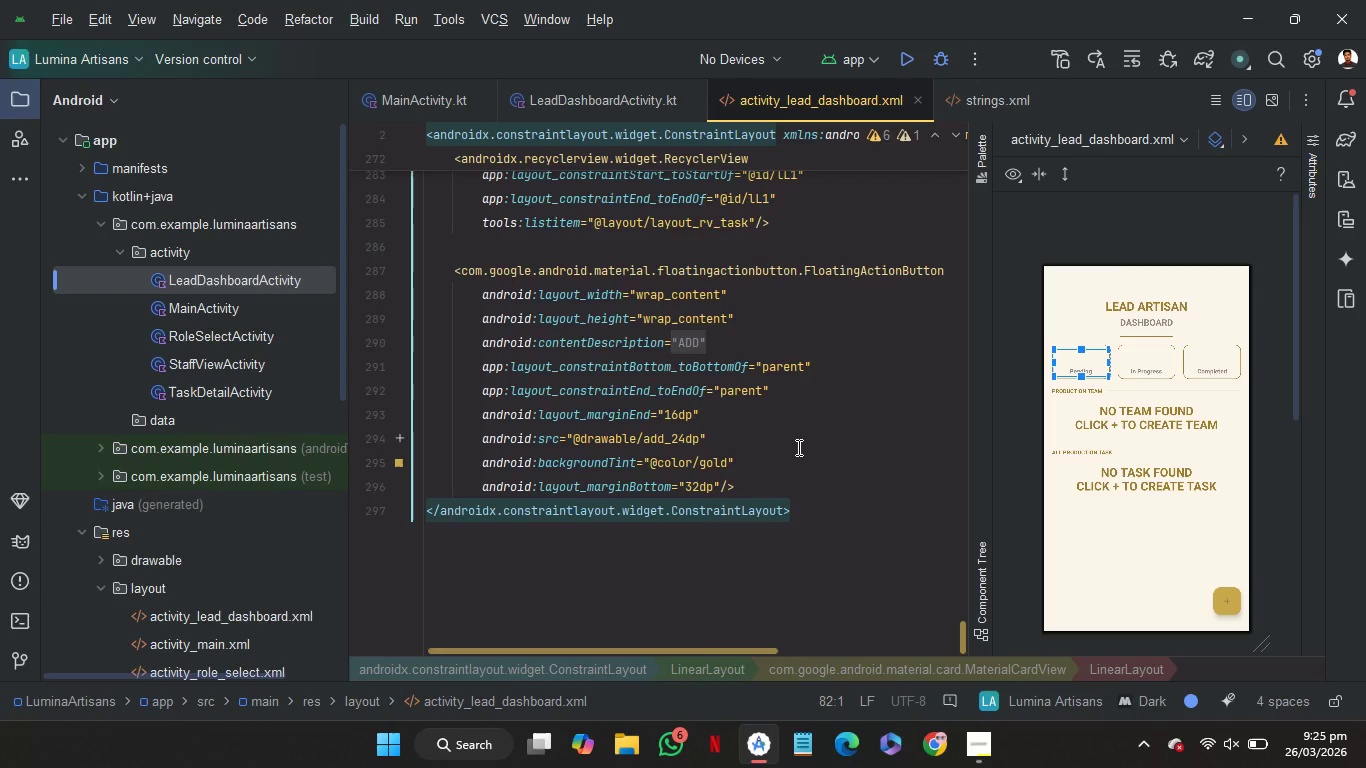 
left_click([1133, 408])
 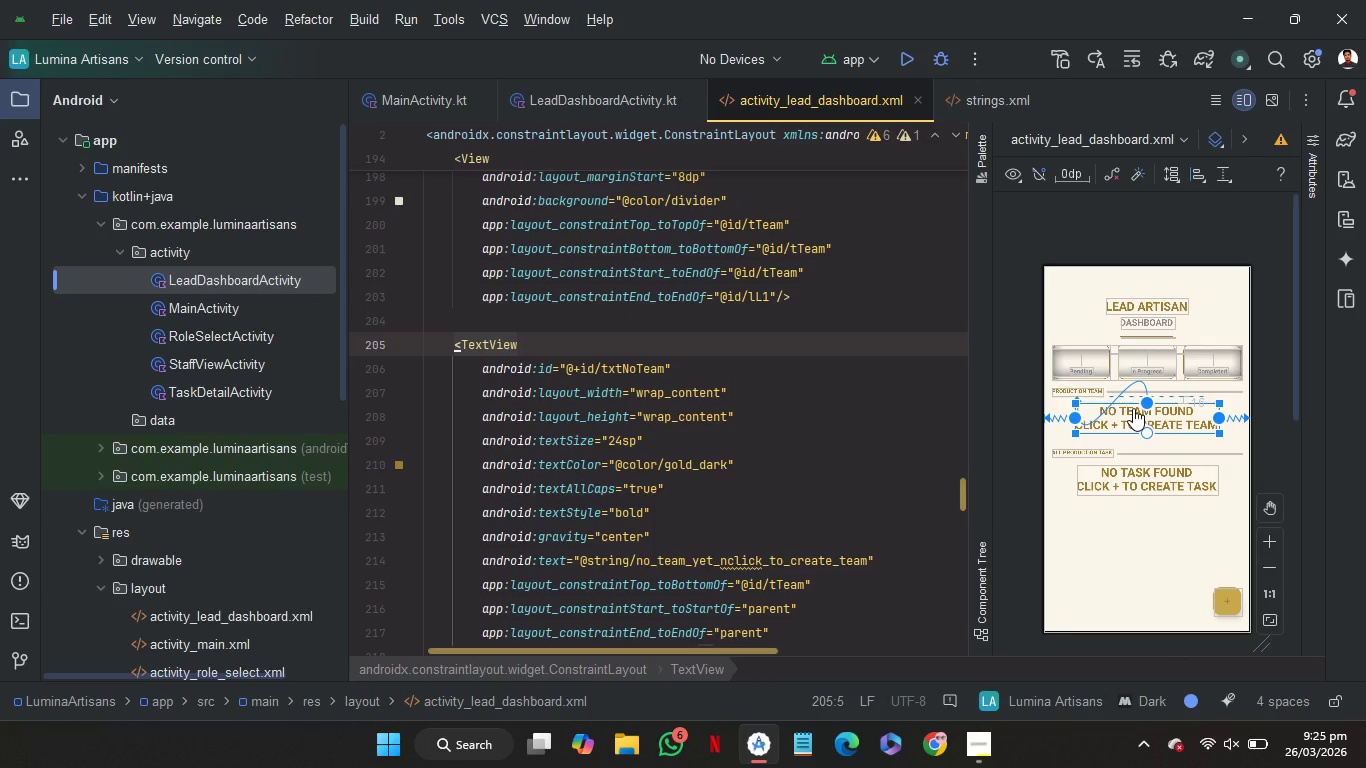 
wait(8.34)
 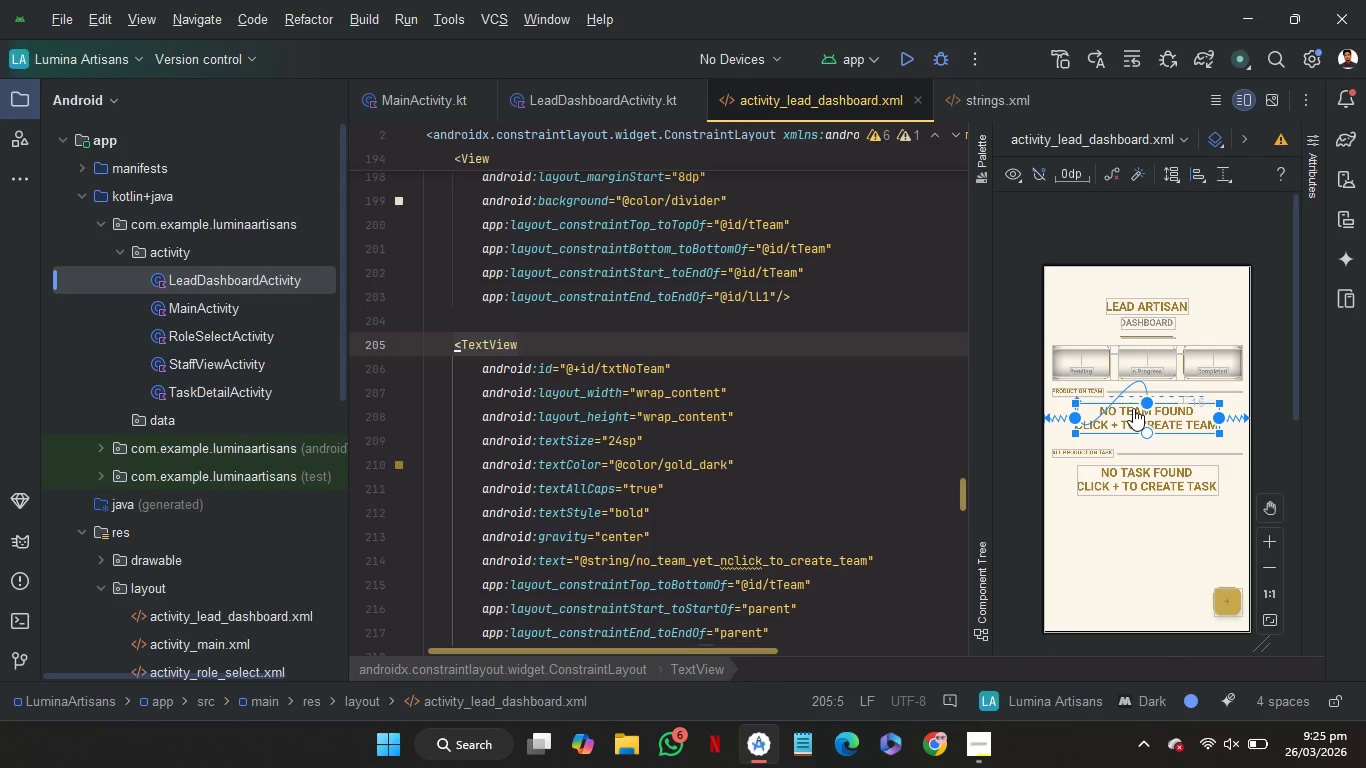 
left_click([620, 444])
 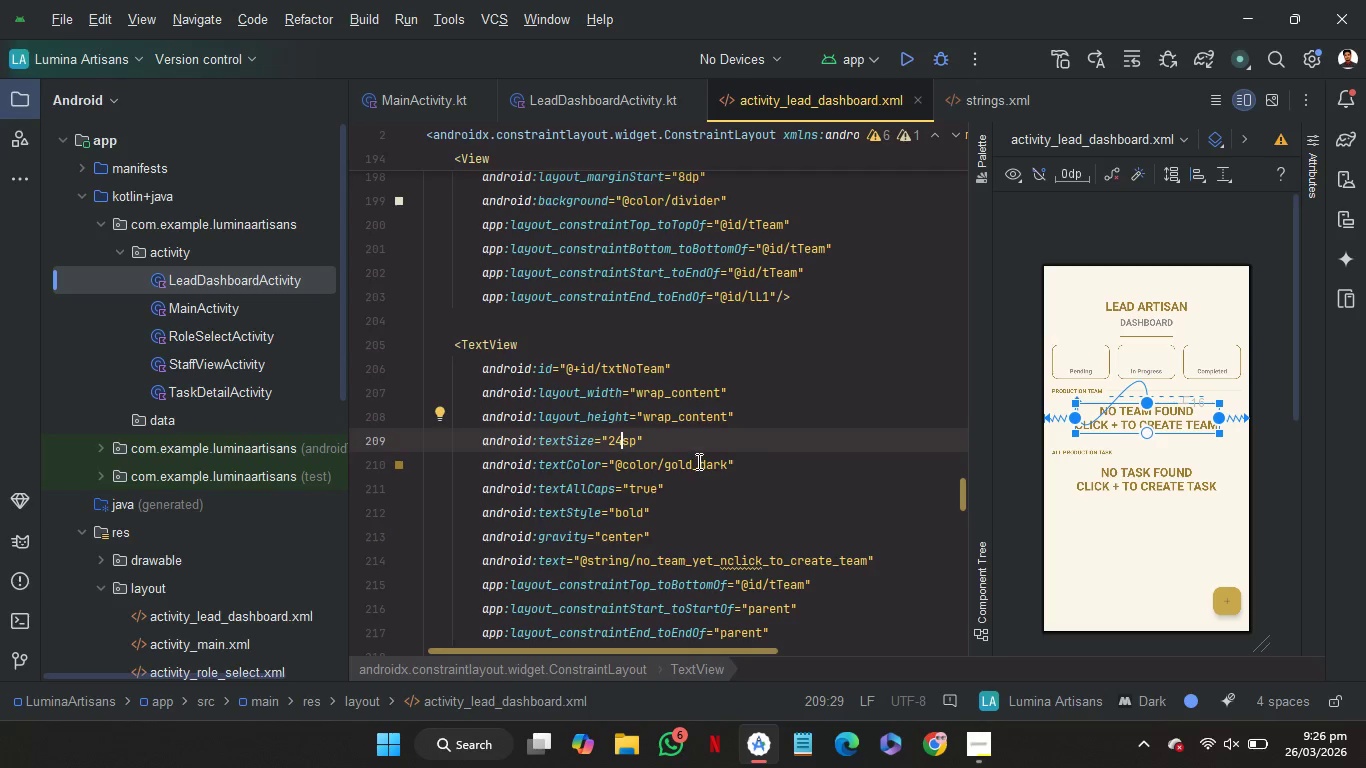 
double_click([697, 459])
 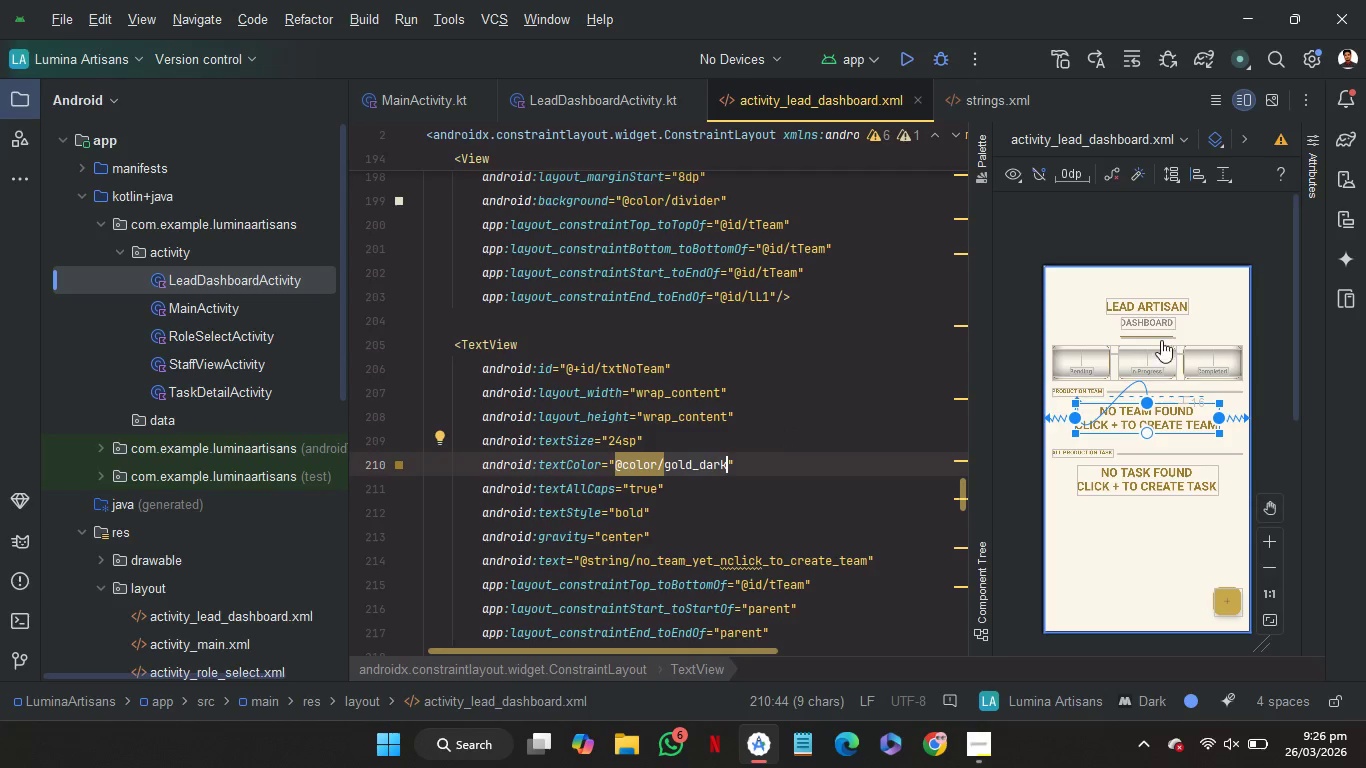 
left_click([1152, 323])
 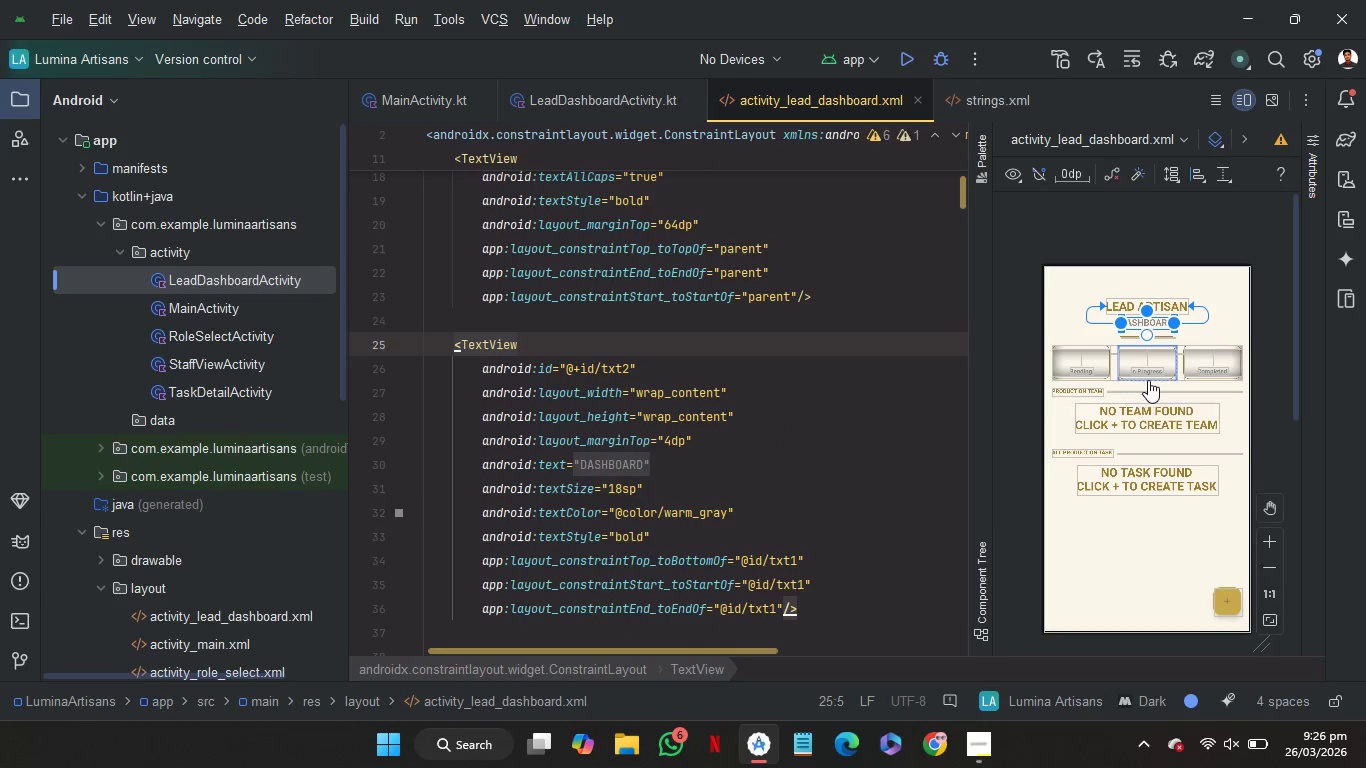 
left_click([1155, 422])
 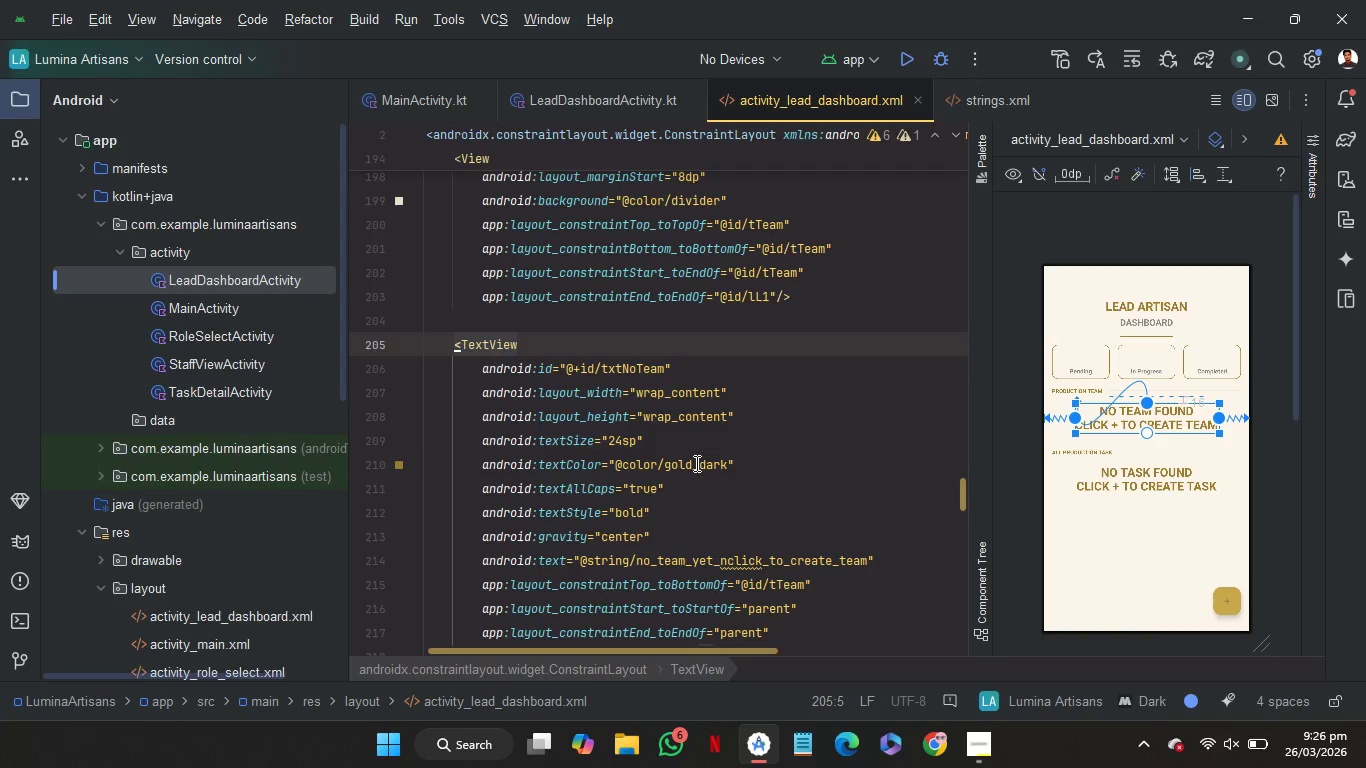 
double_click([695, 463])
 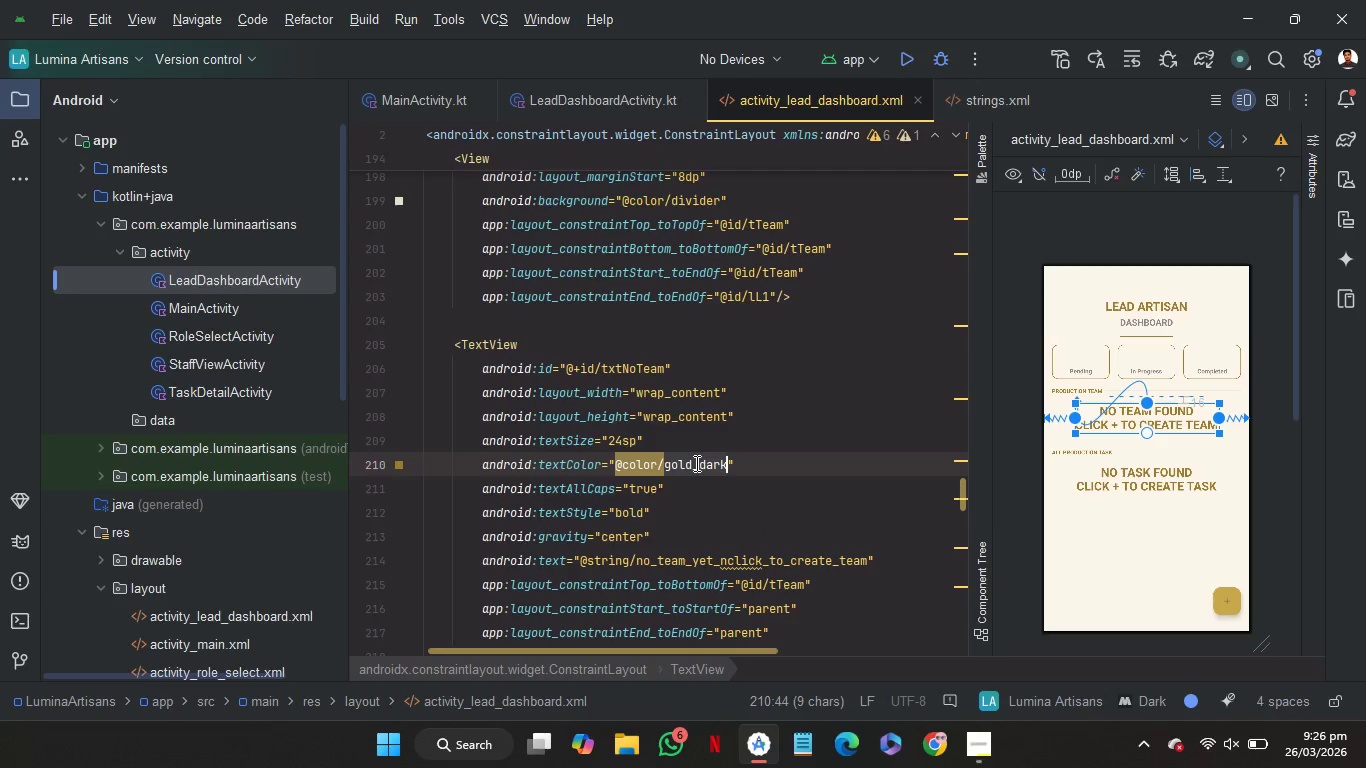 
key(W)
 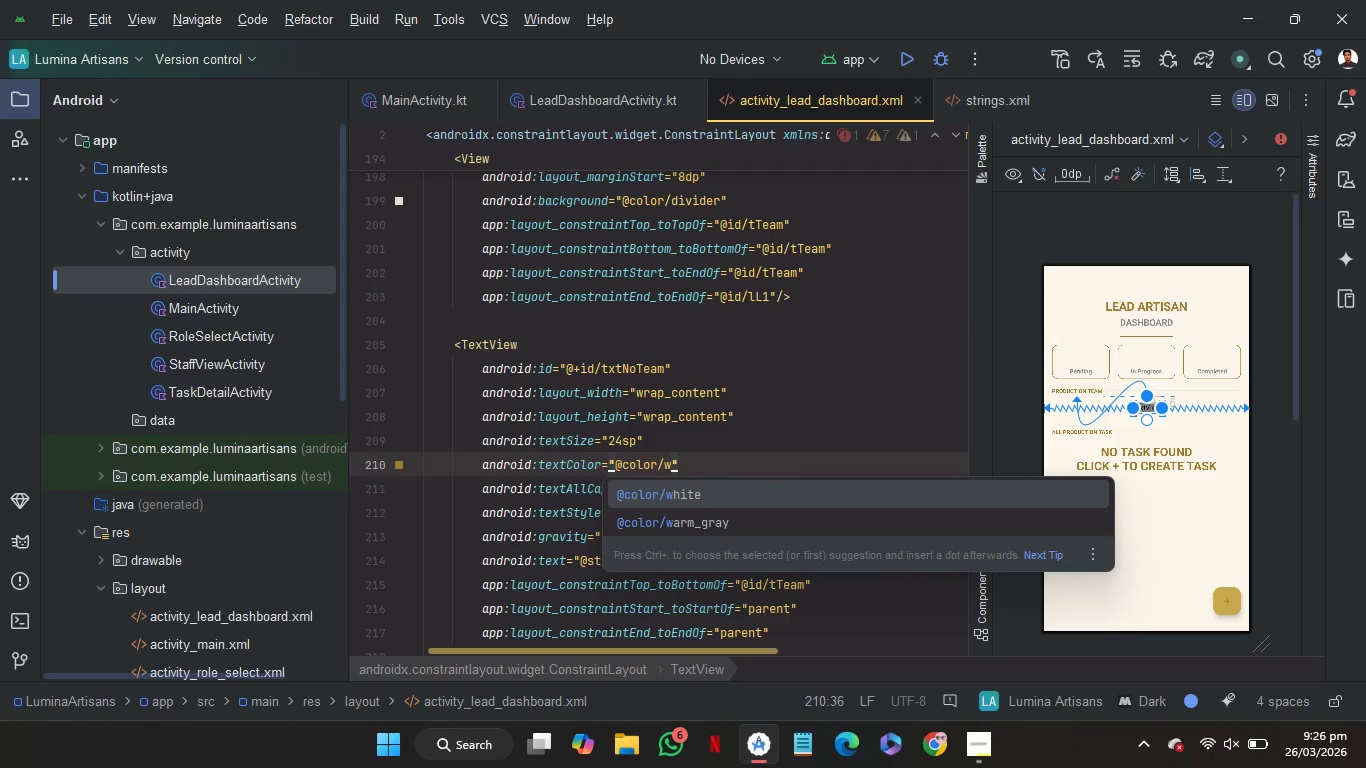 
key(ArrowDown)
 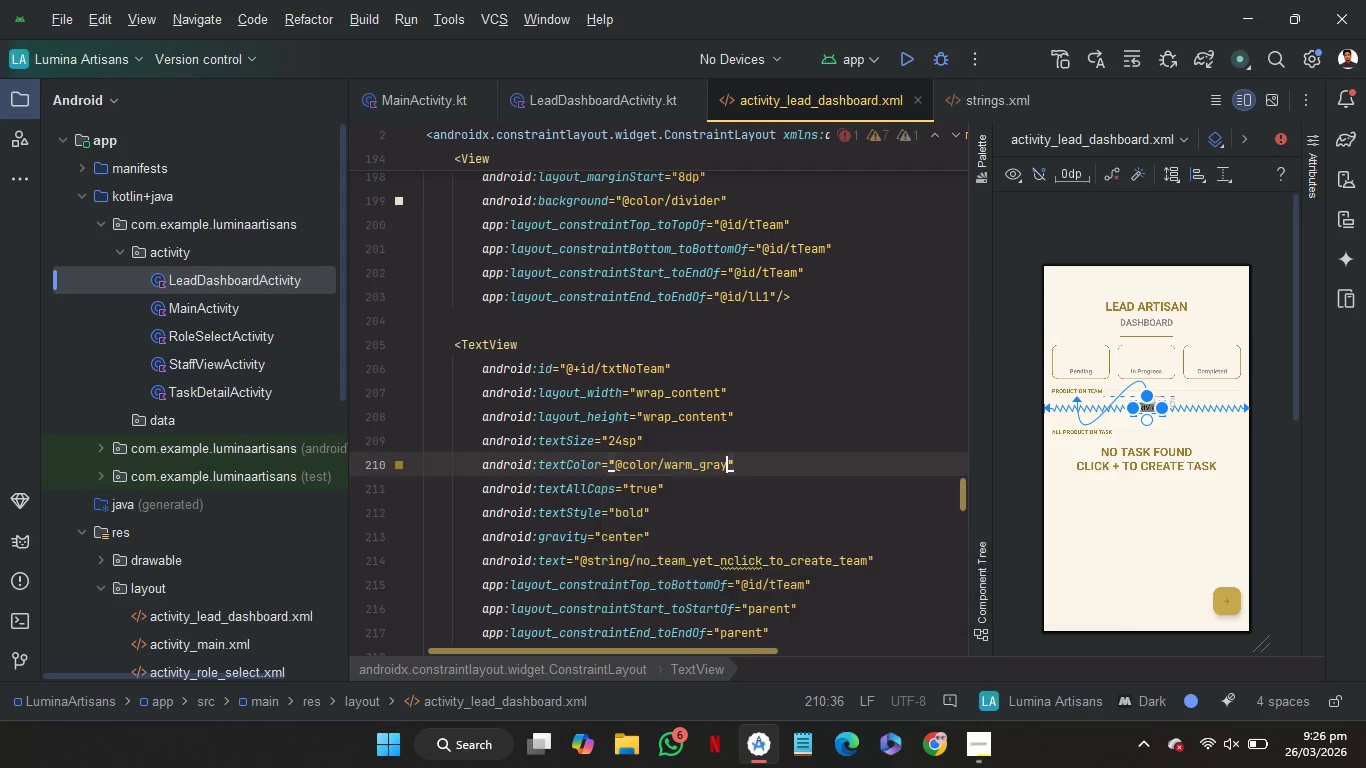 
key(Enter)
 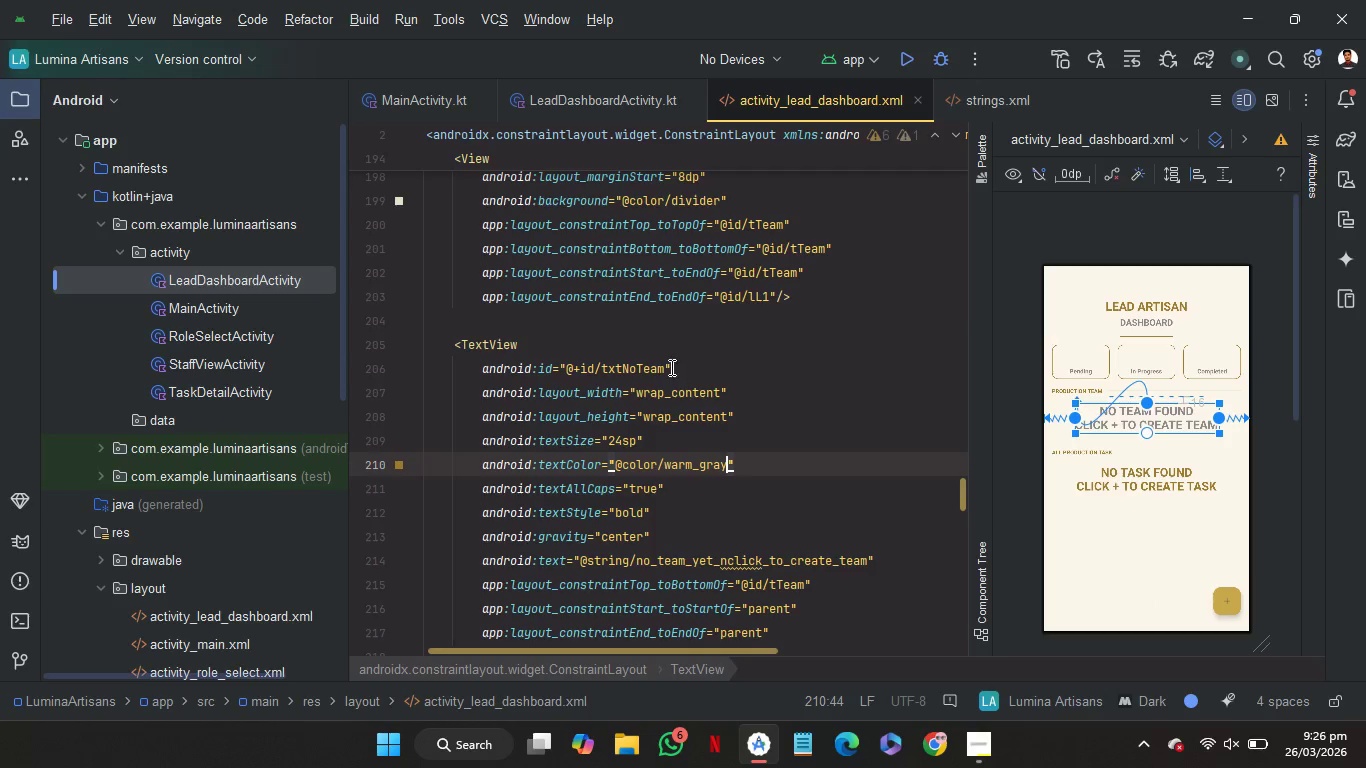 
left_click([666, 323])
 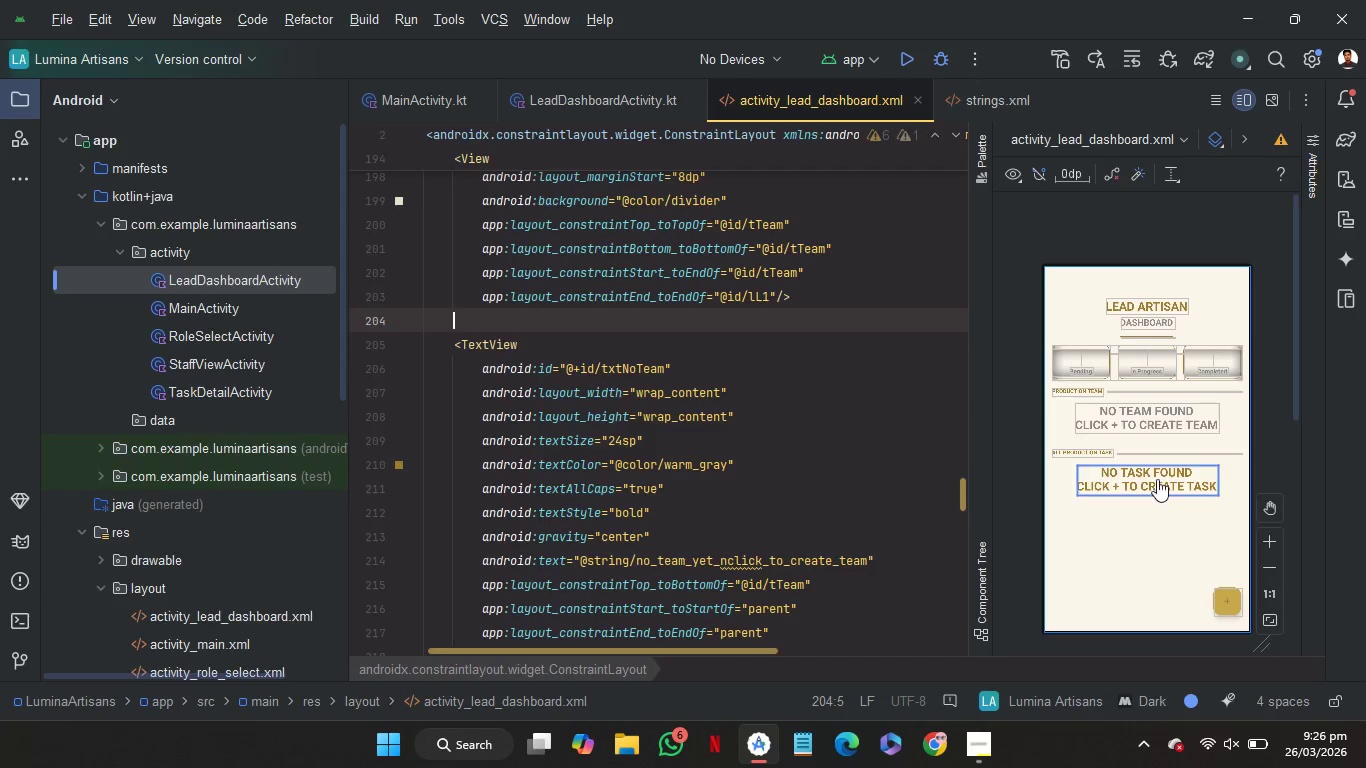 
left_click([1158, 474])
 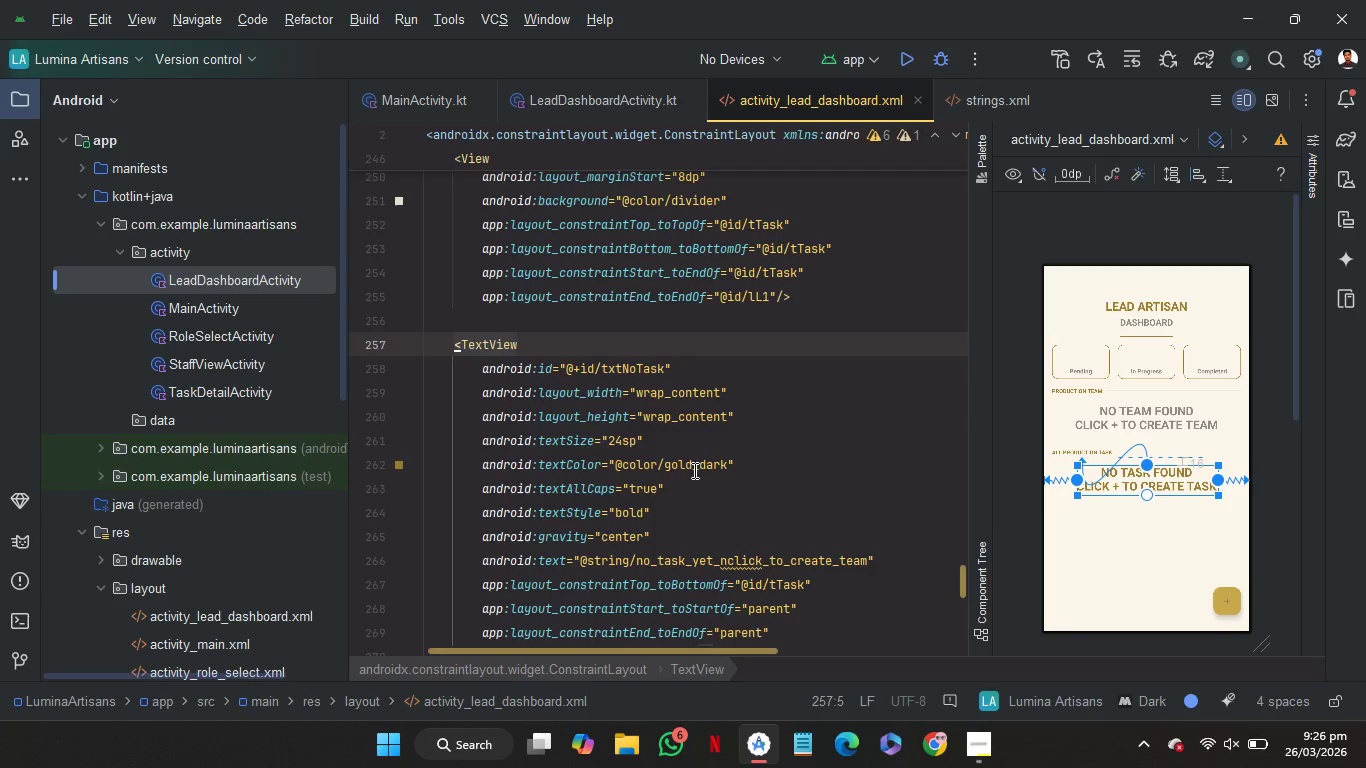 
double_click([692, 468])
 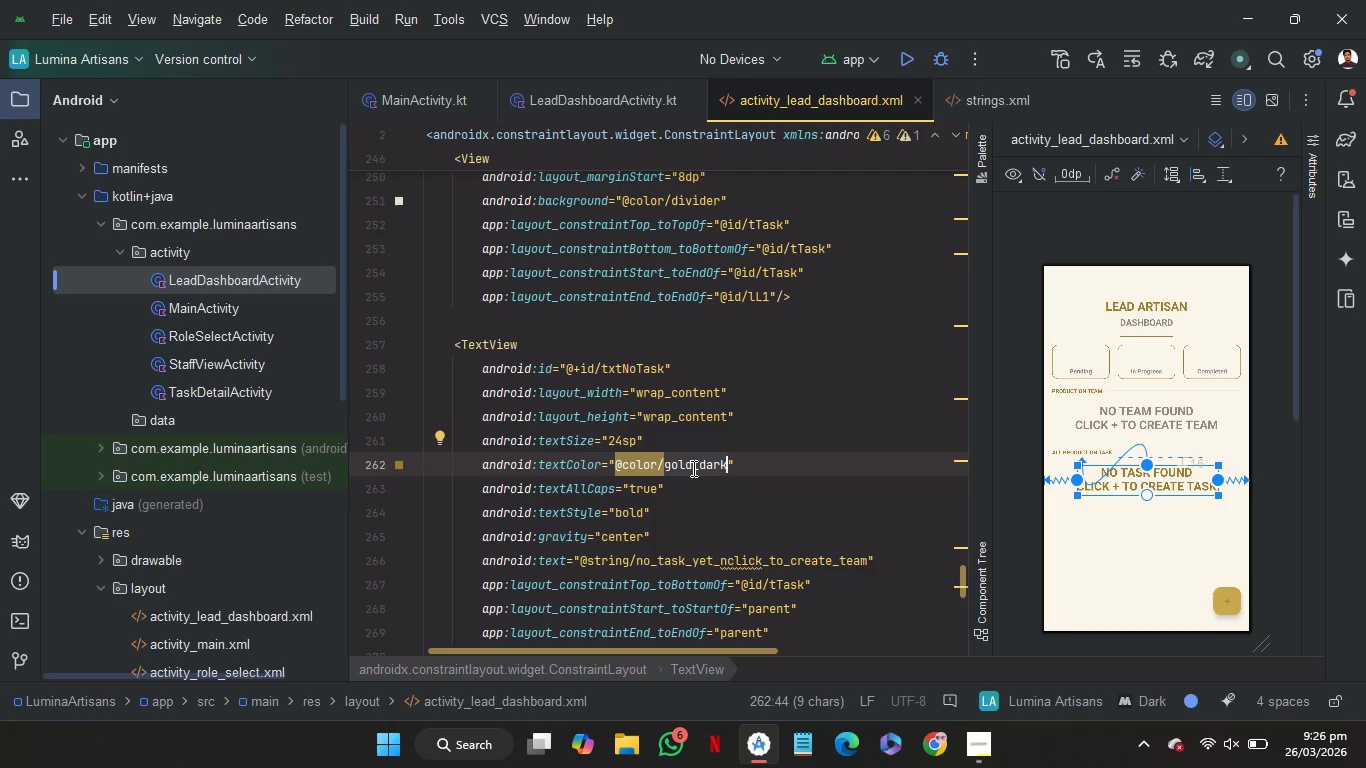 
key(W)
 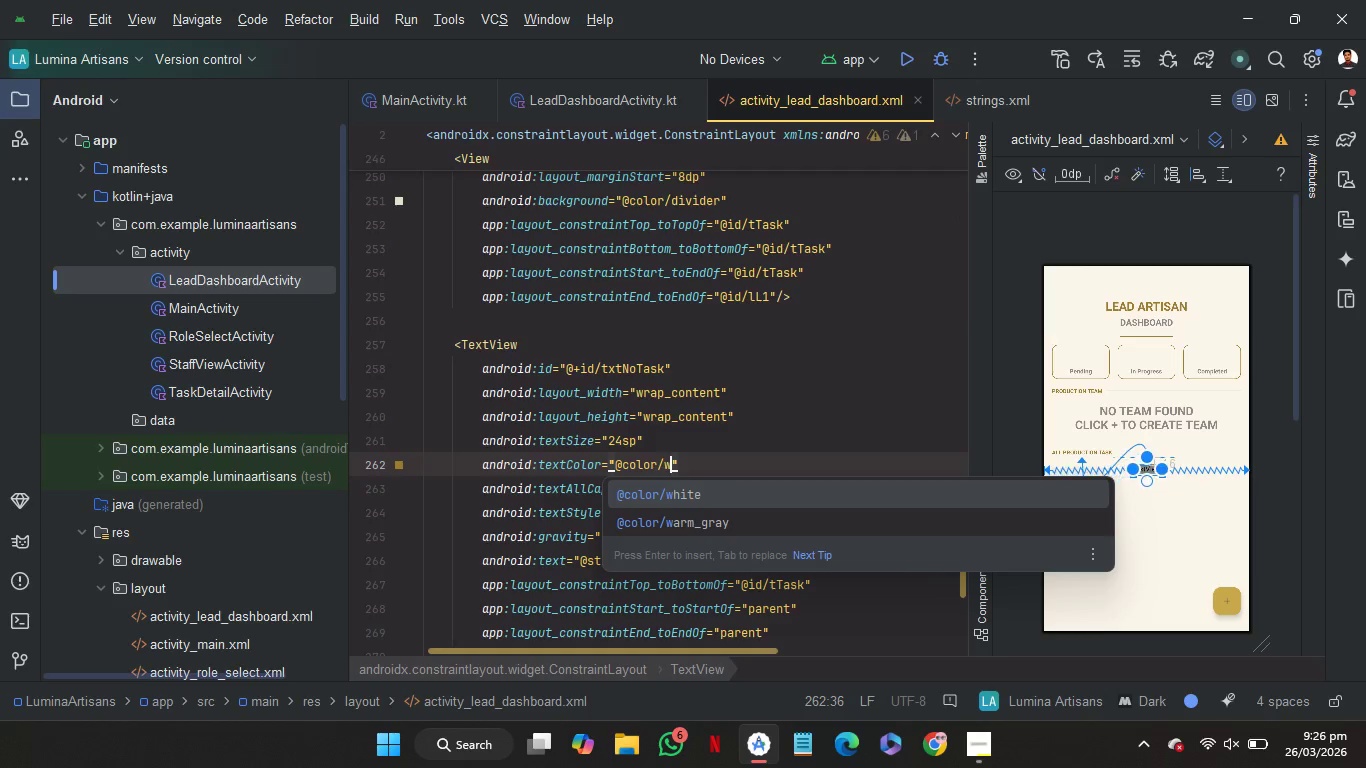 
key(Enter)
 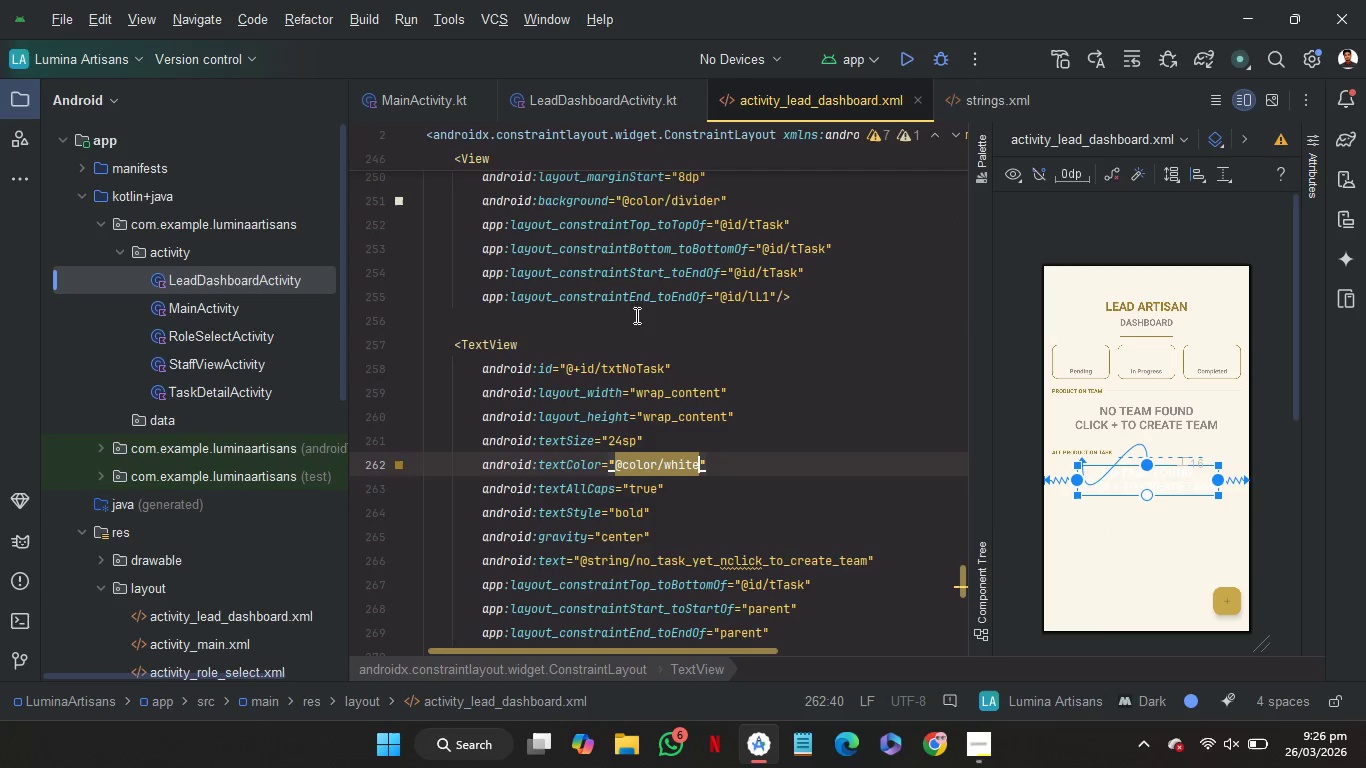 
double_click([683, 458])
 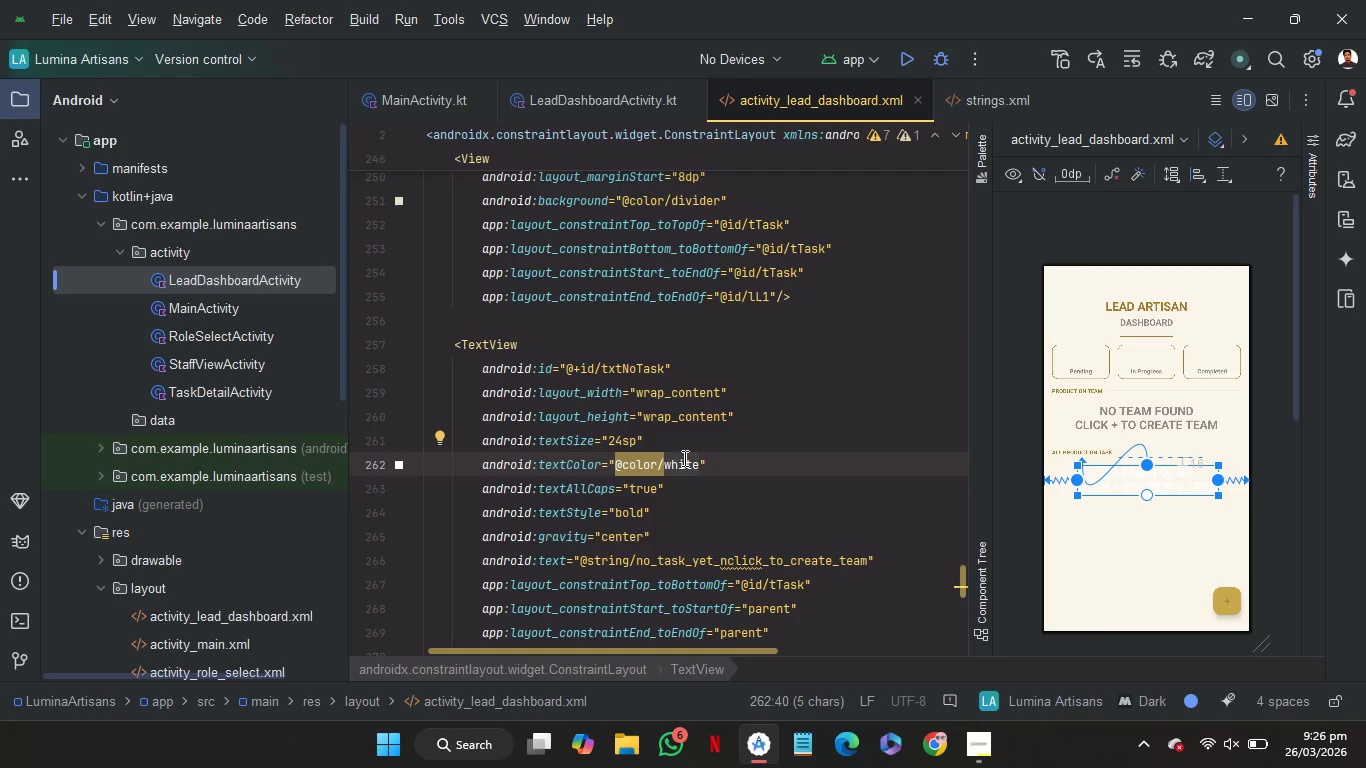 
type(wa)
 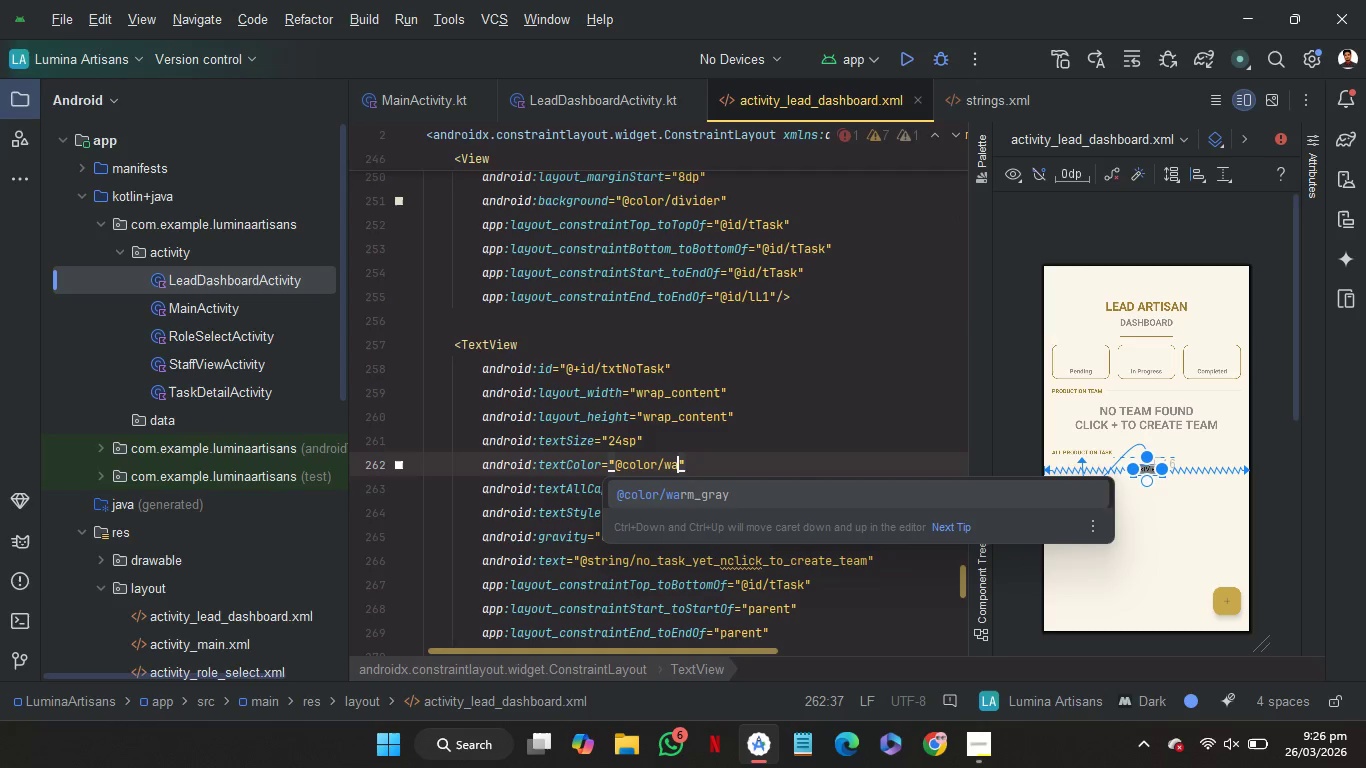 
key(Enter)
 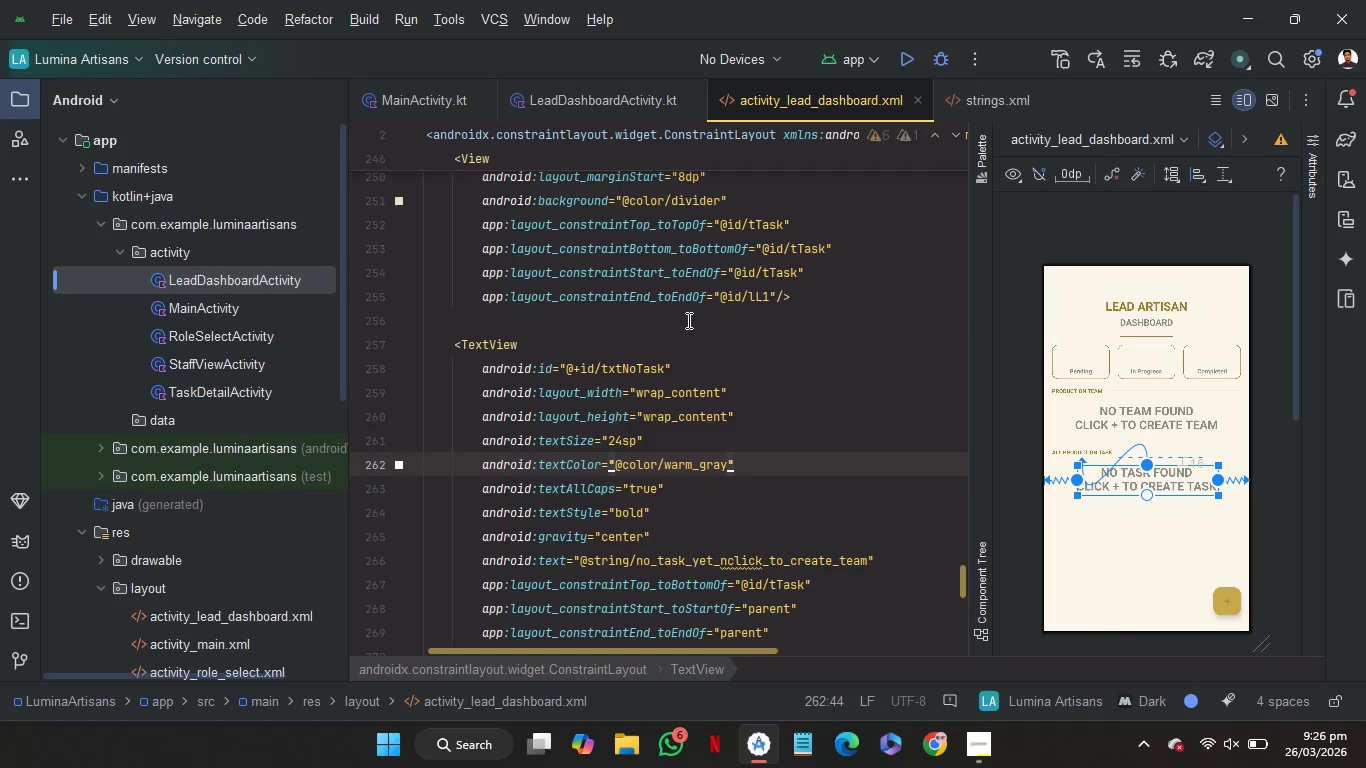 
left_click([687, 319])
 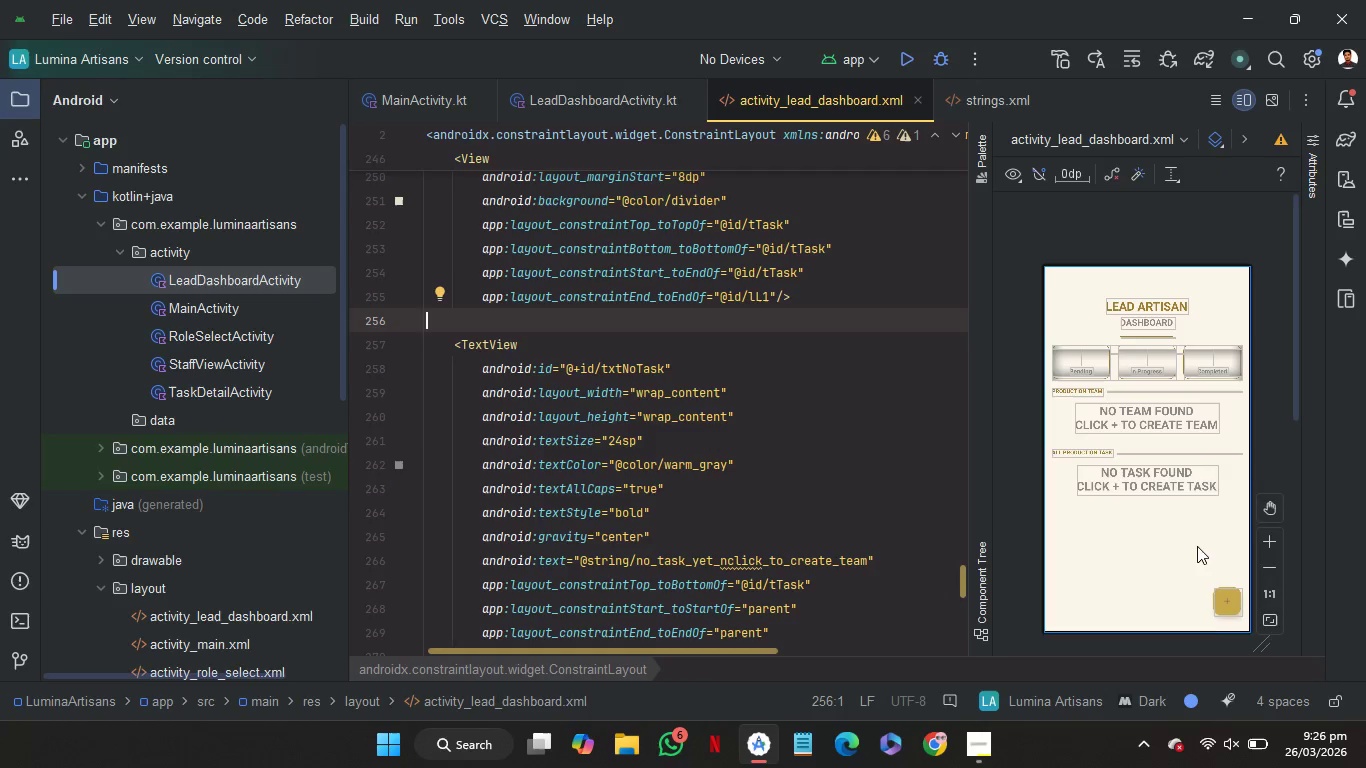 
left_click([1227, 604])
 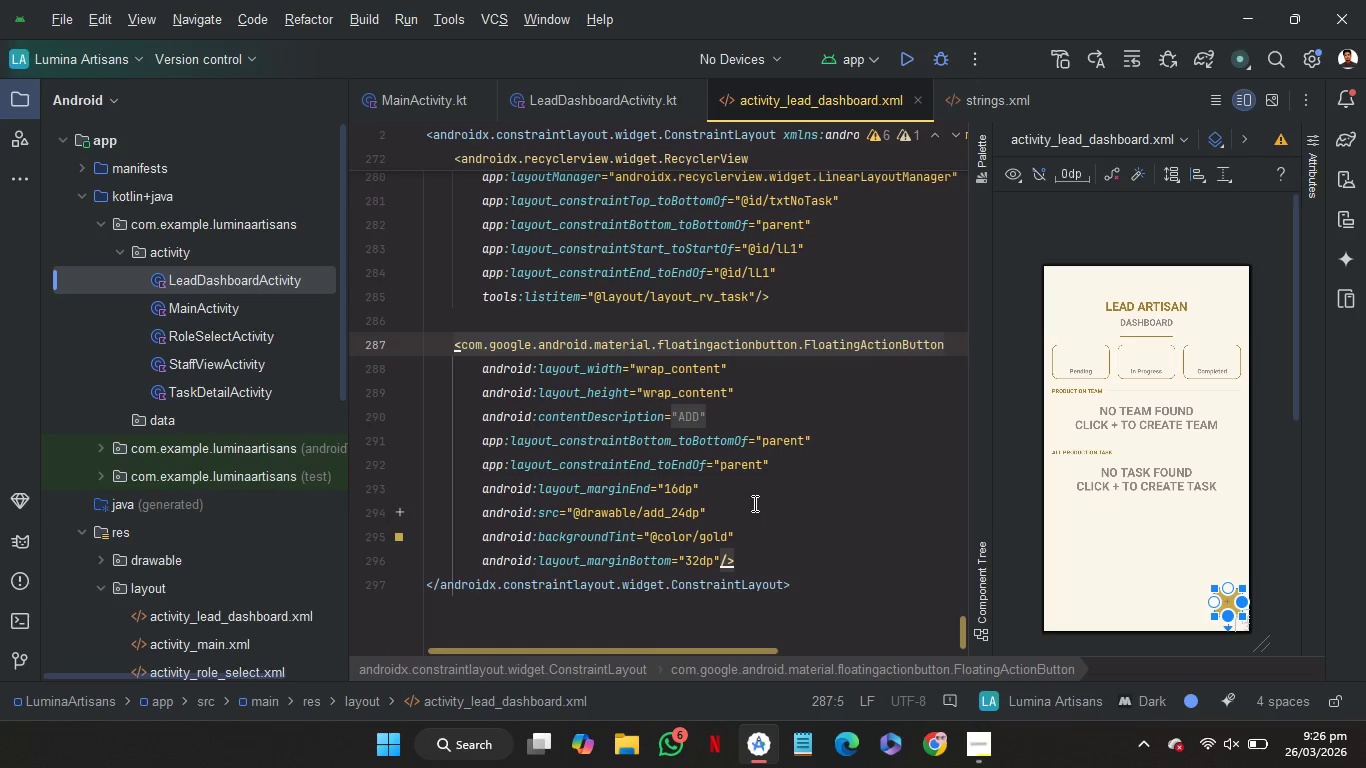 
scroll: coordinate [753, 503], scroll_direction: down, amount: 6.0
 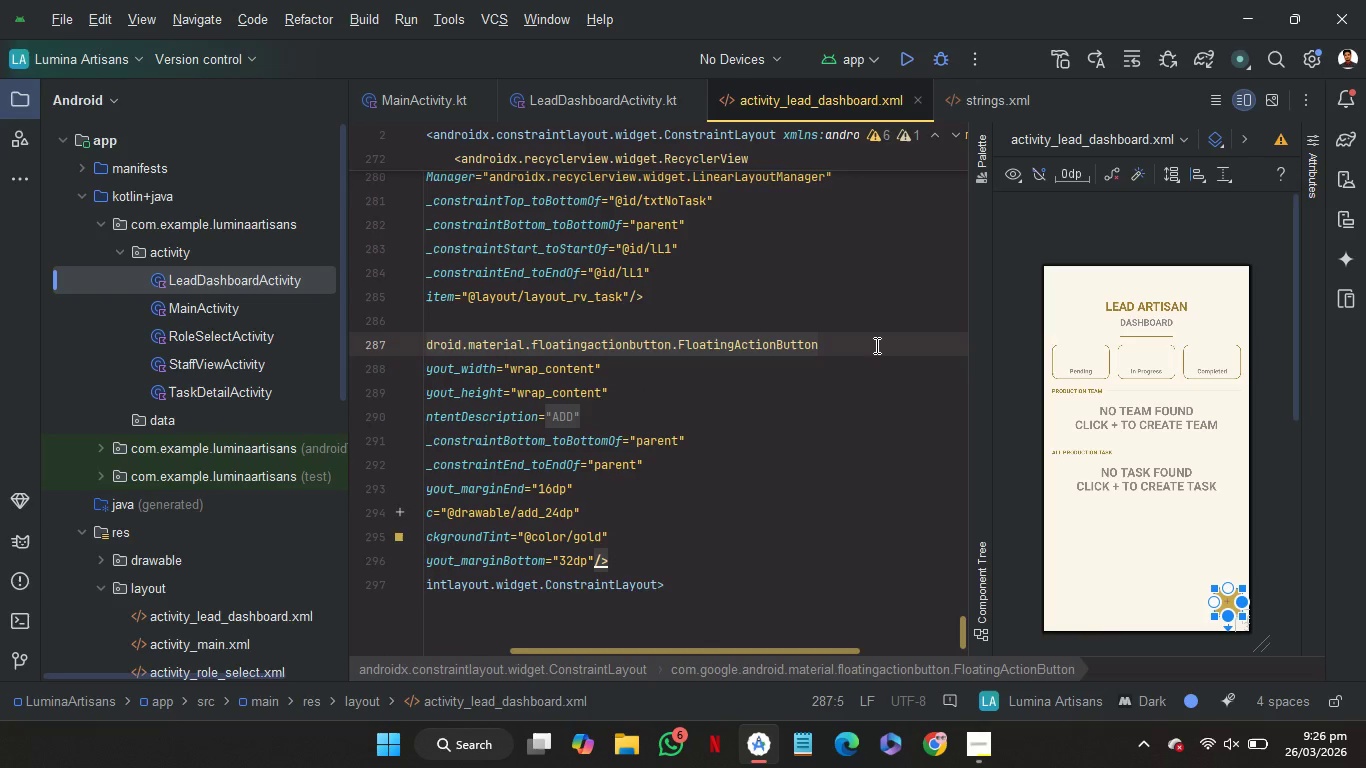 
left_click([875, 345])
 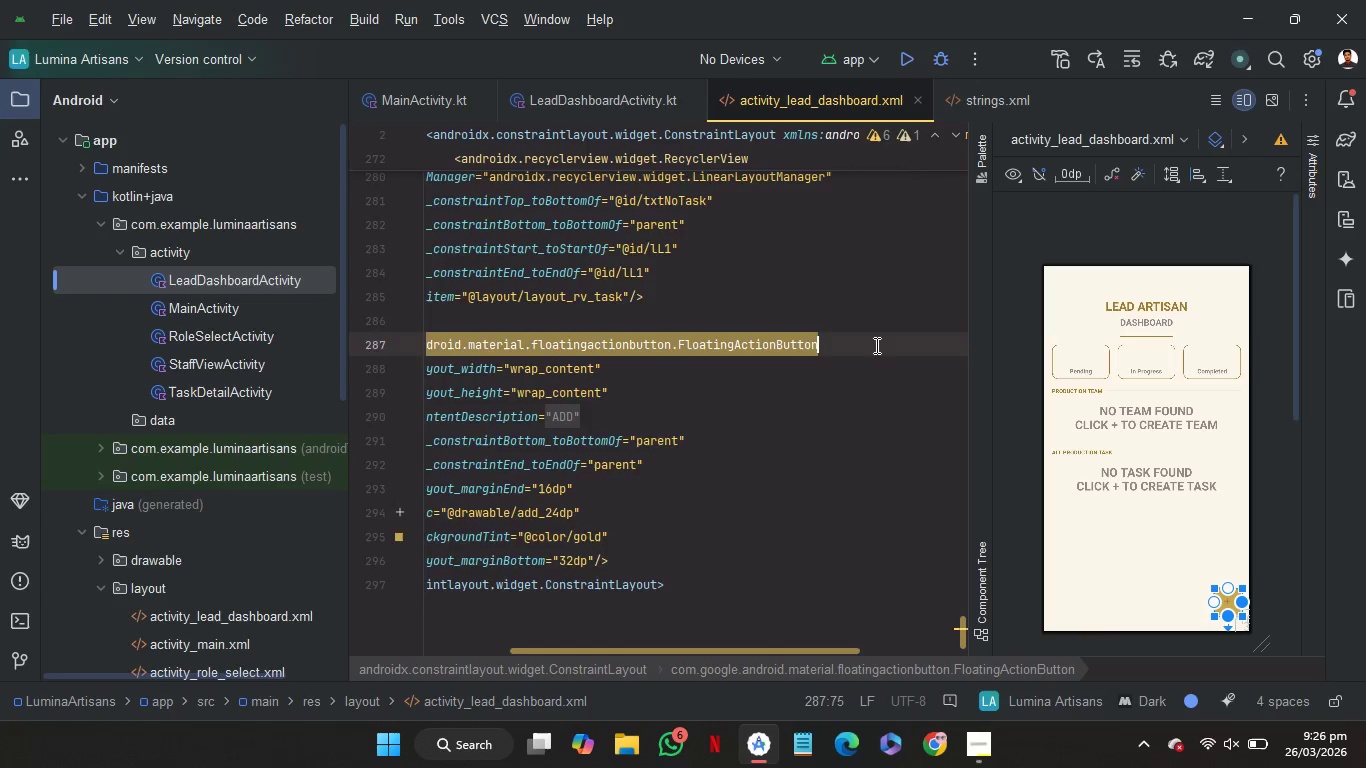 
key(Enter)
 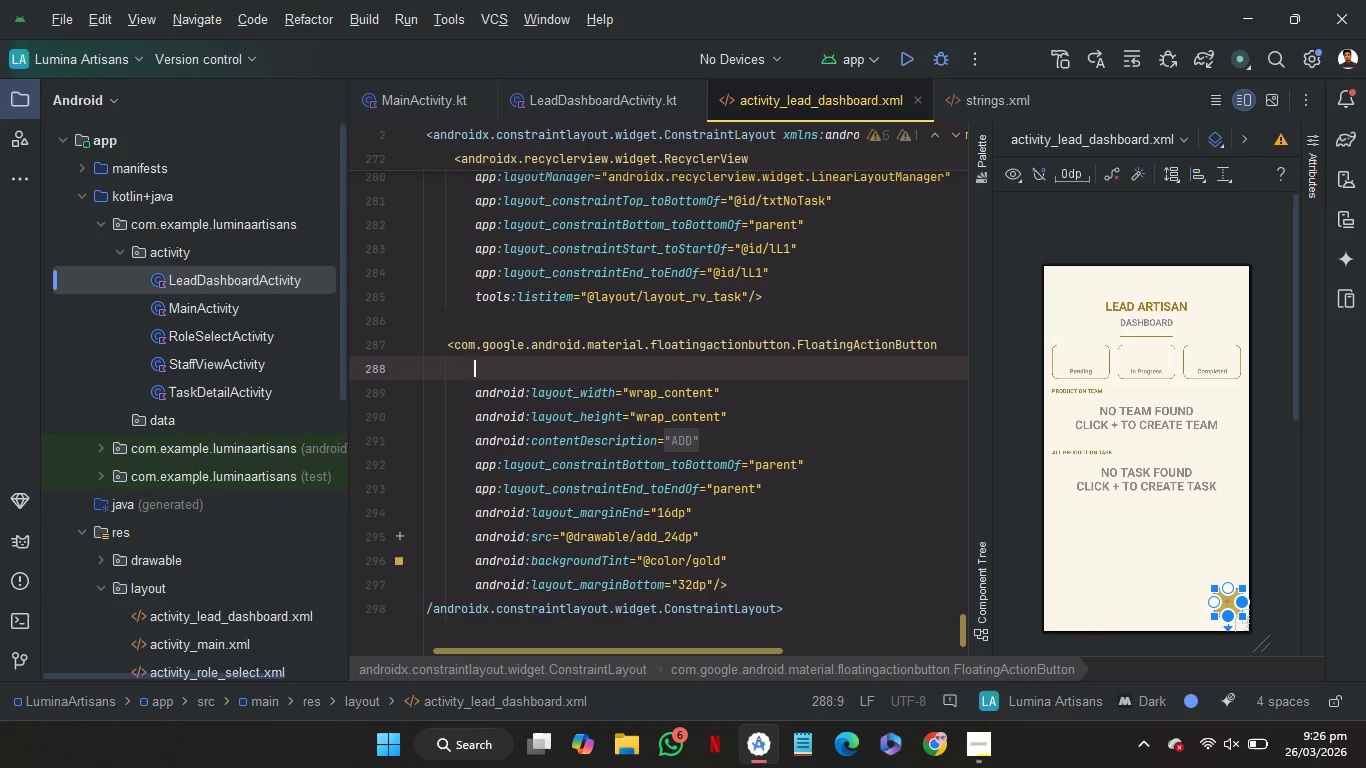 
type(id)
 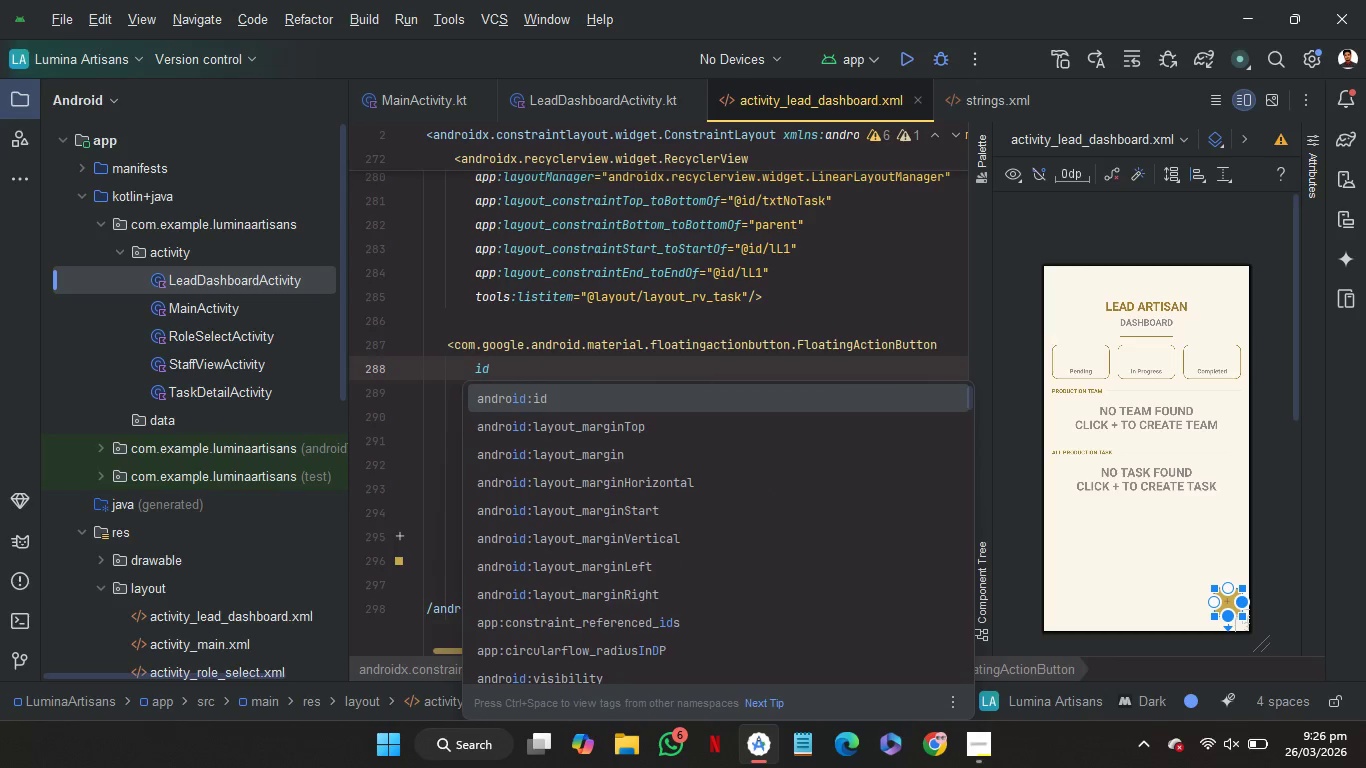 
key(Enter)
 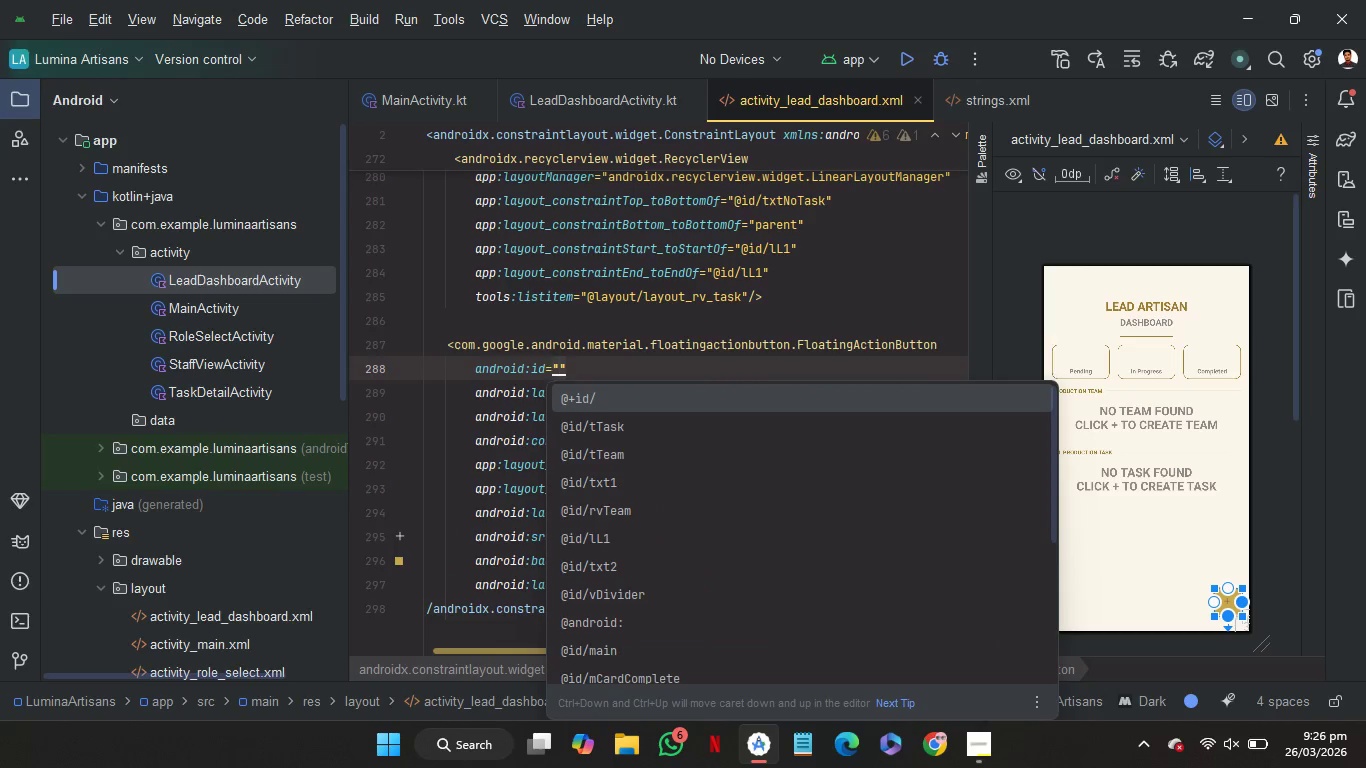 
key(Enter)
 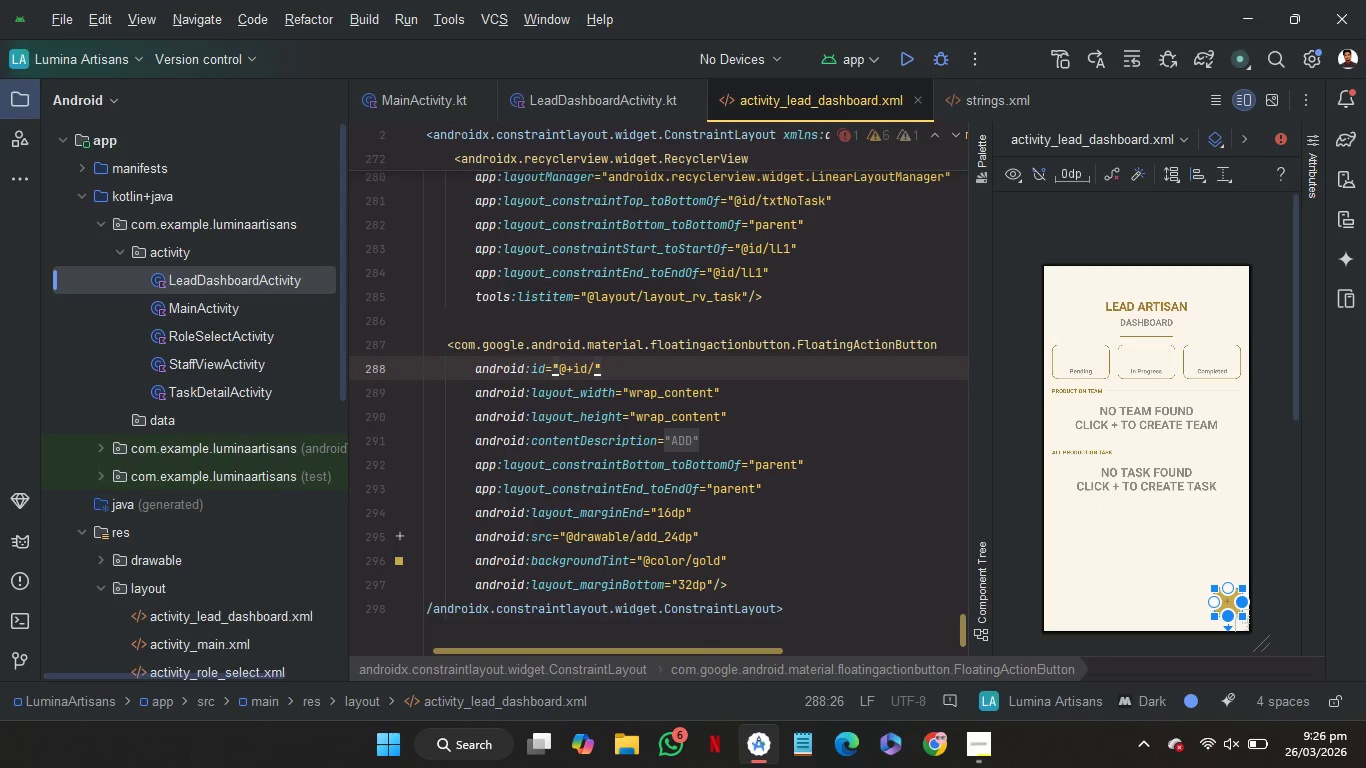 
type(fabb)
key(Backspace)
key(Backspace)
 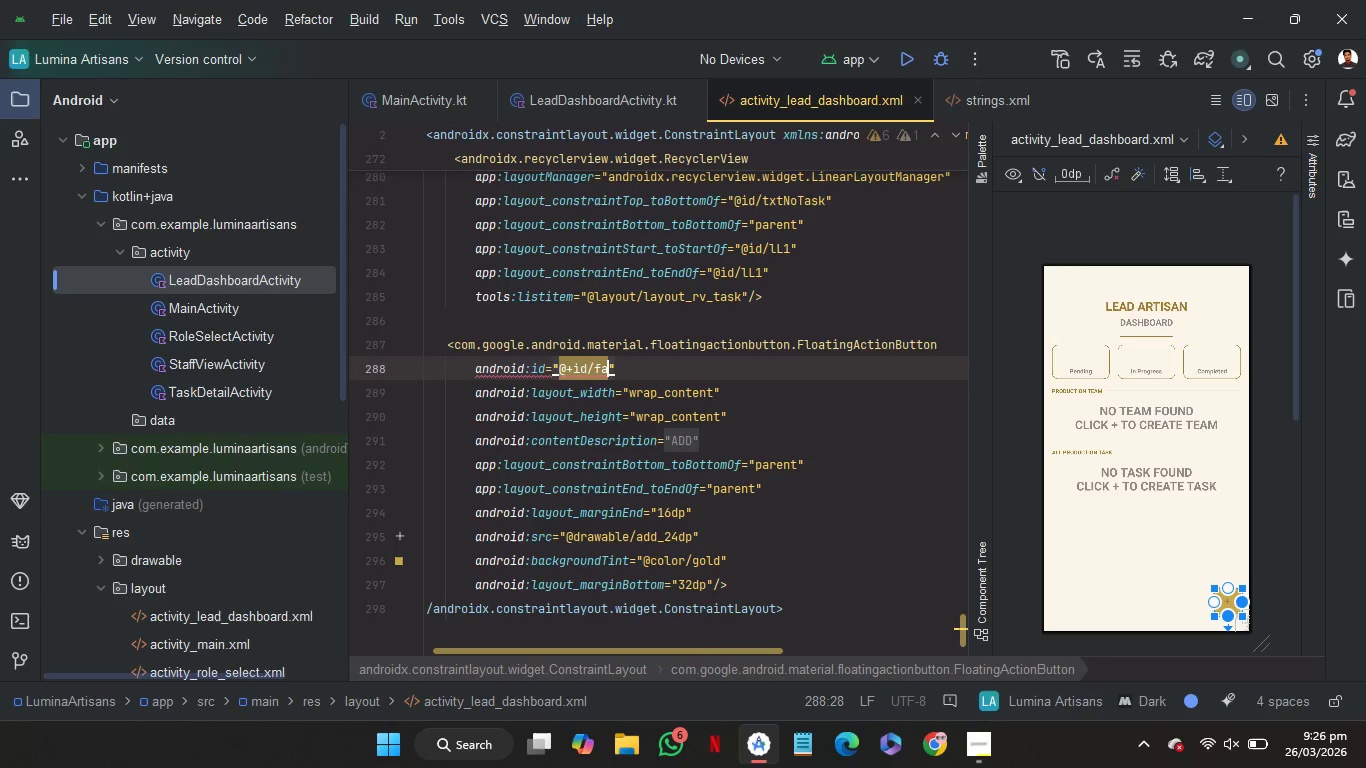 
key(Backspace)
 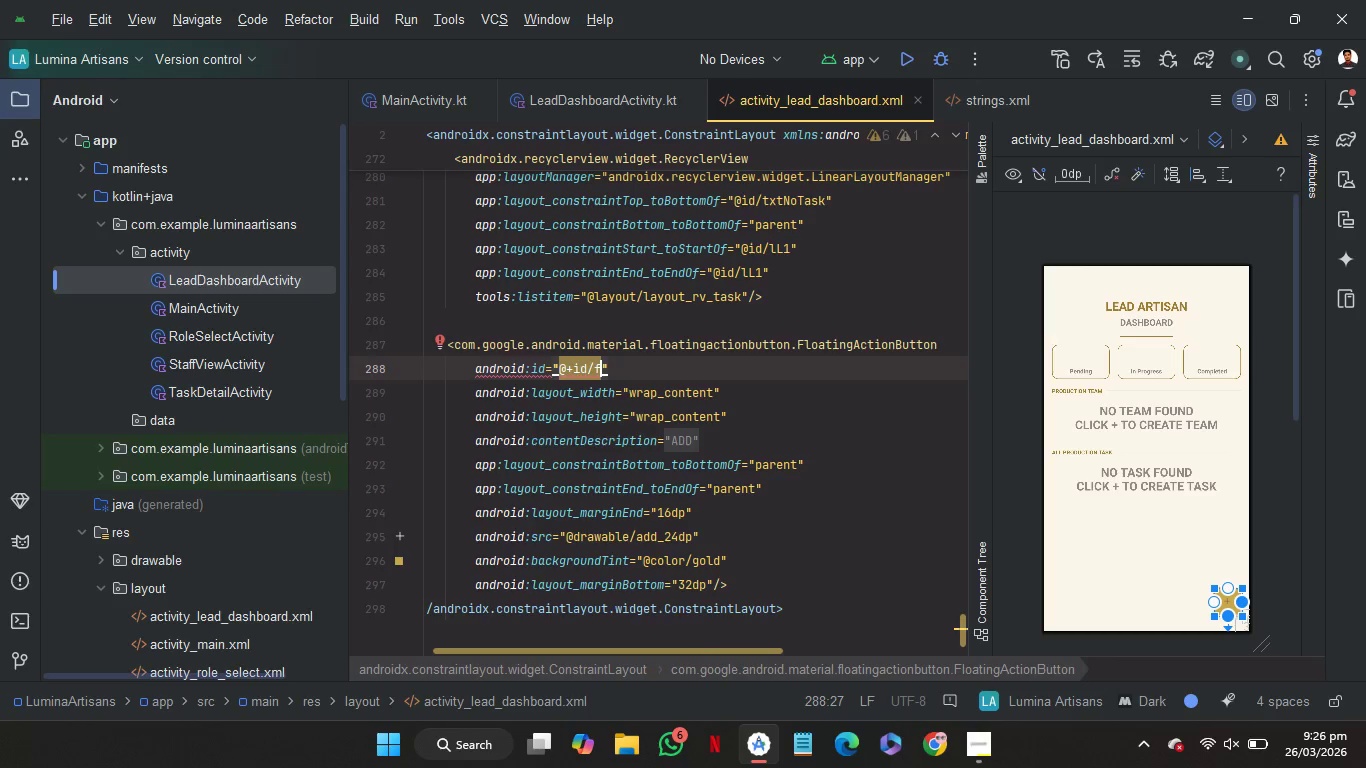 
key(B)
 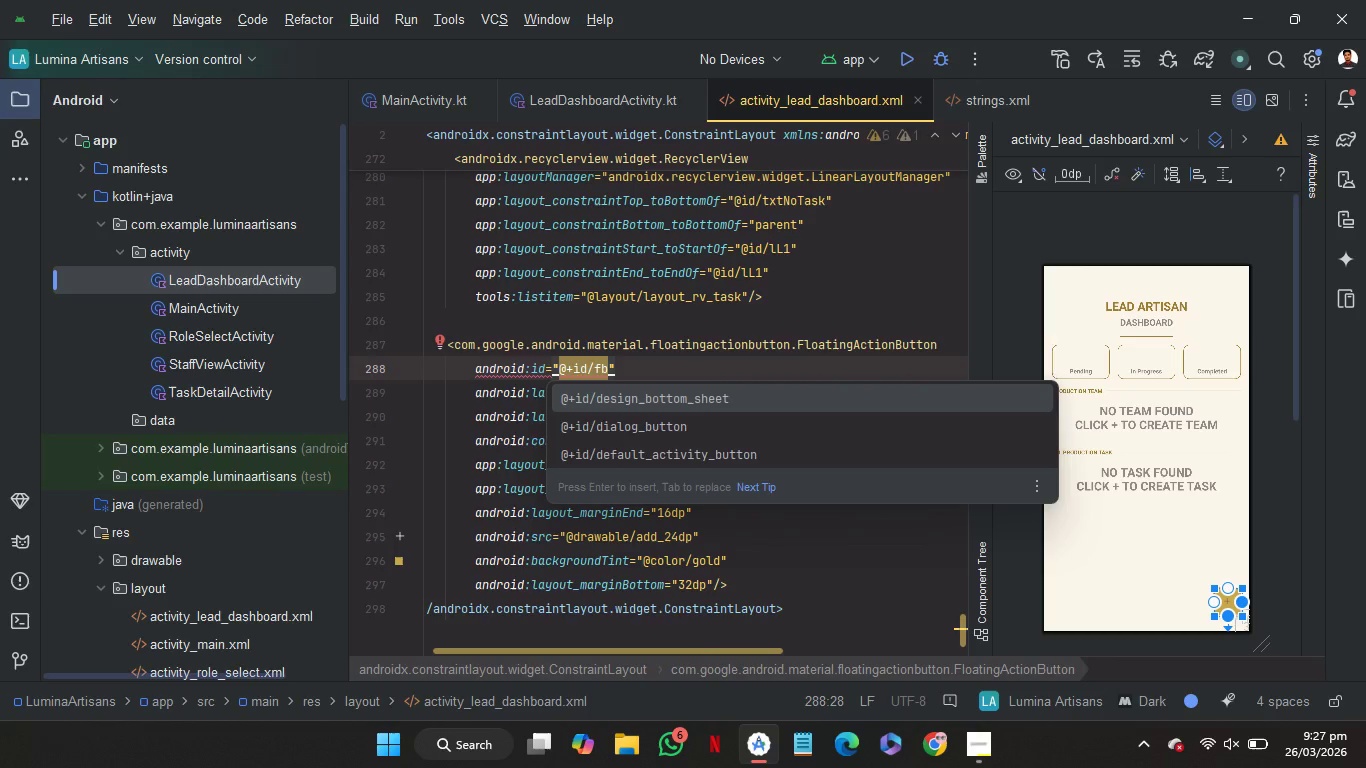 
type(Create)
 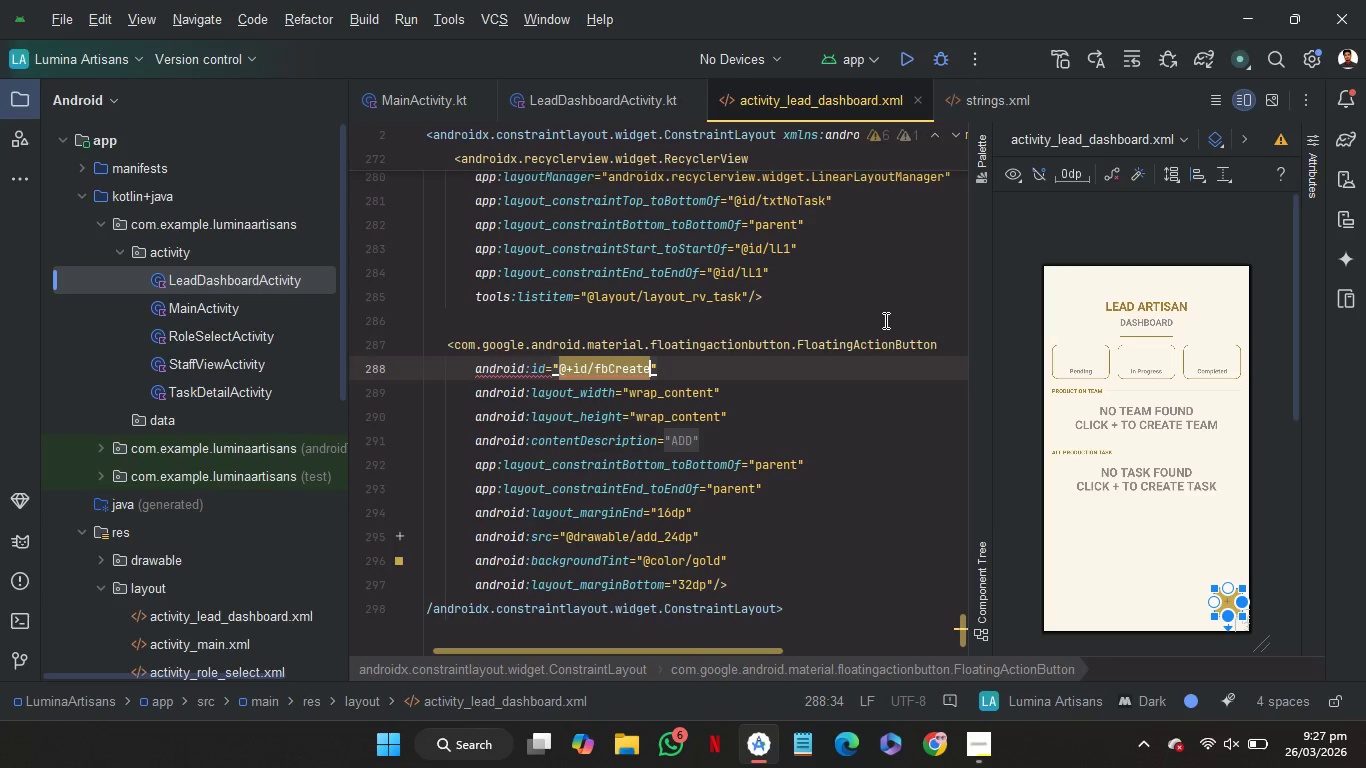 
left_click([875, 323])
 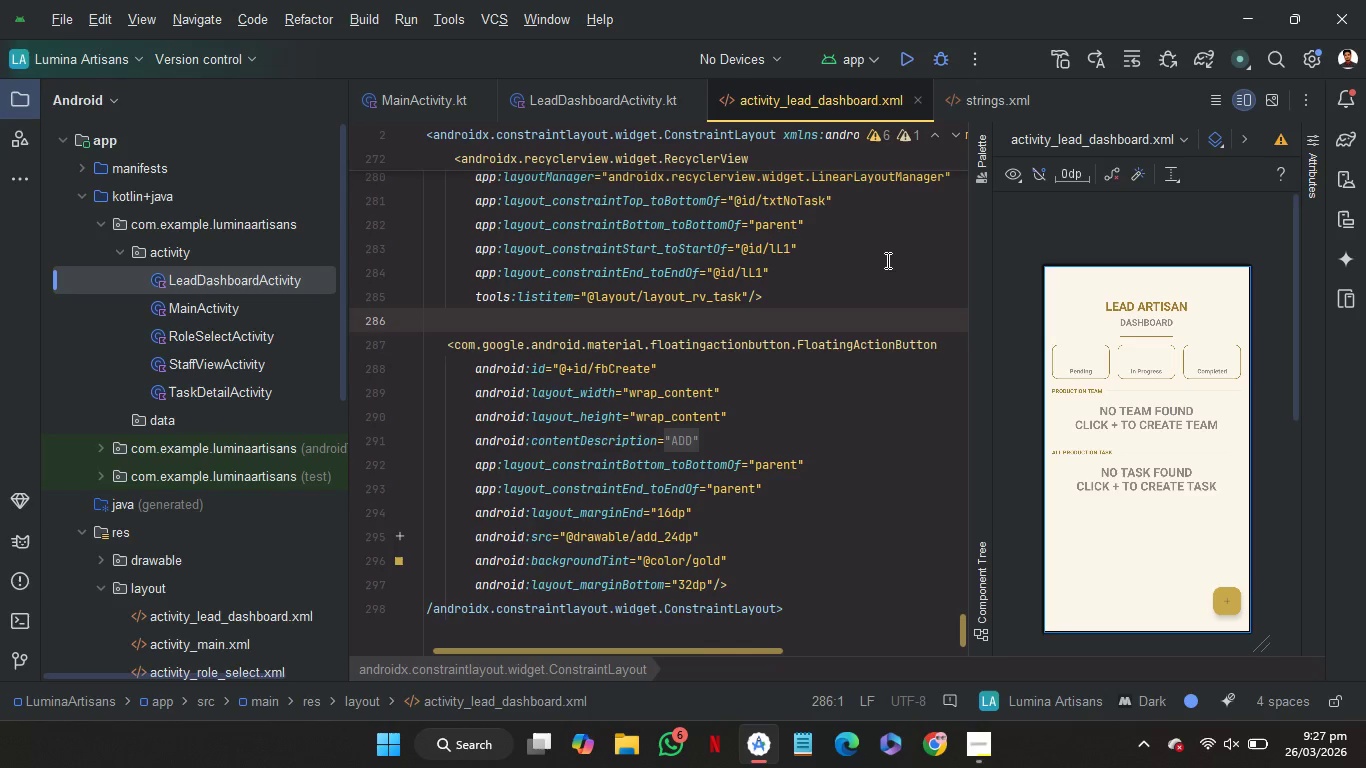 
wait(17.0)
 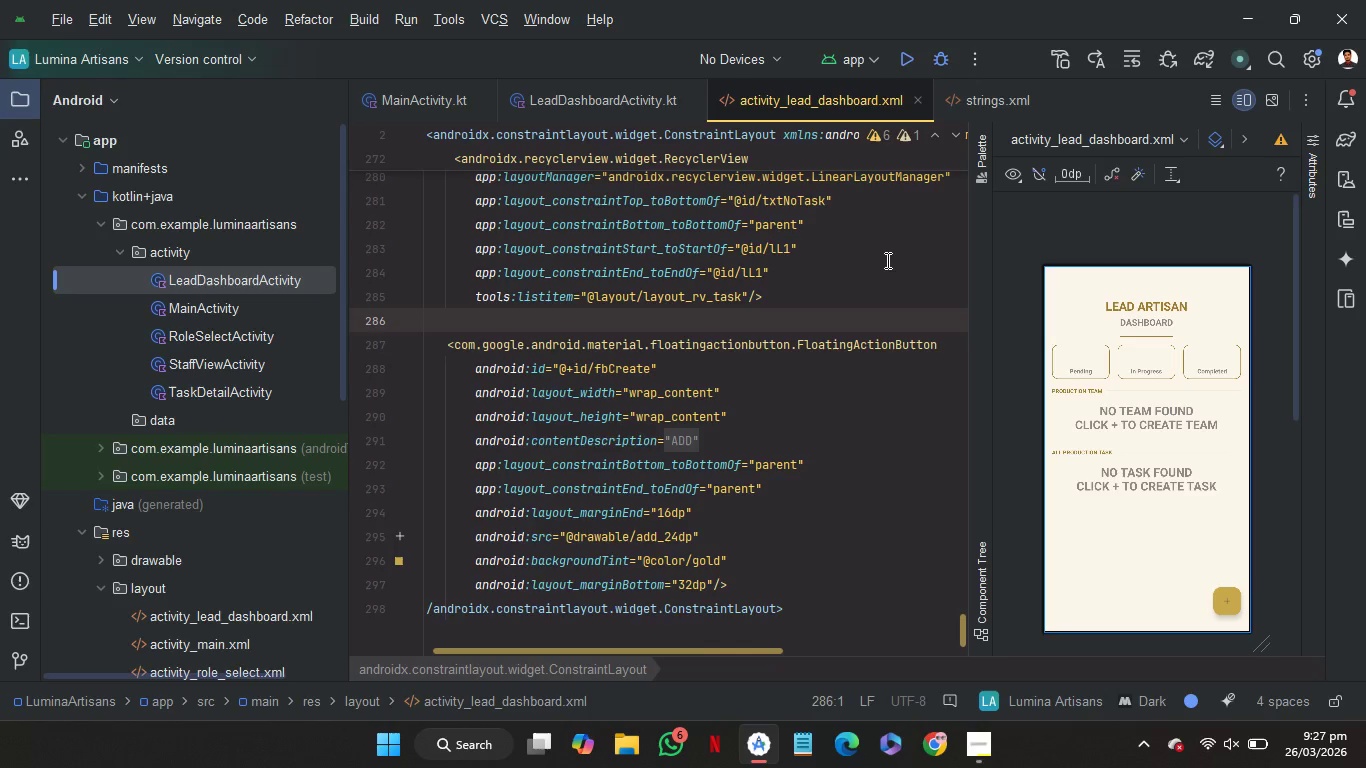 
left_click([556, 101])
 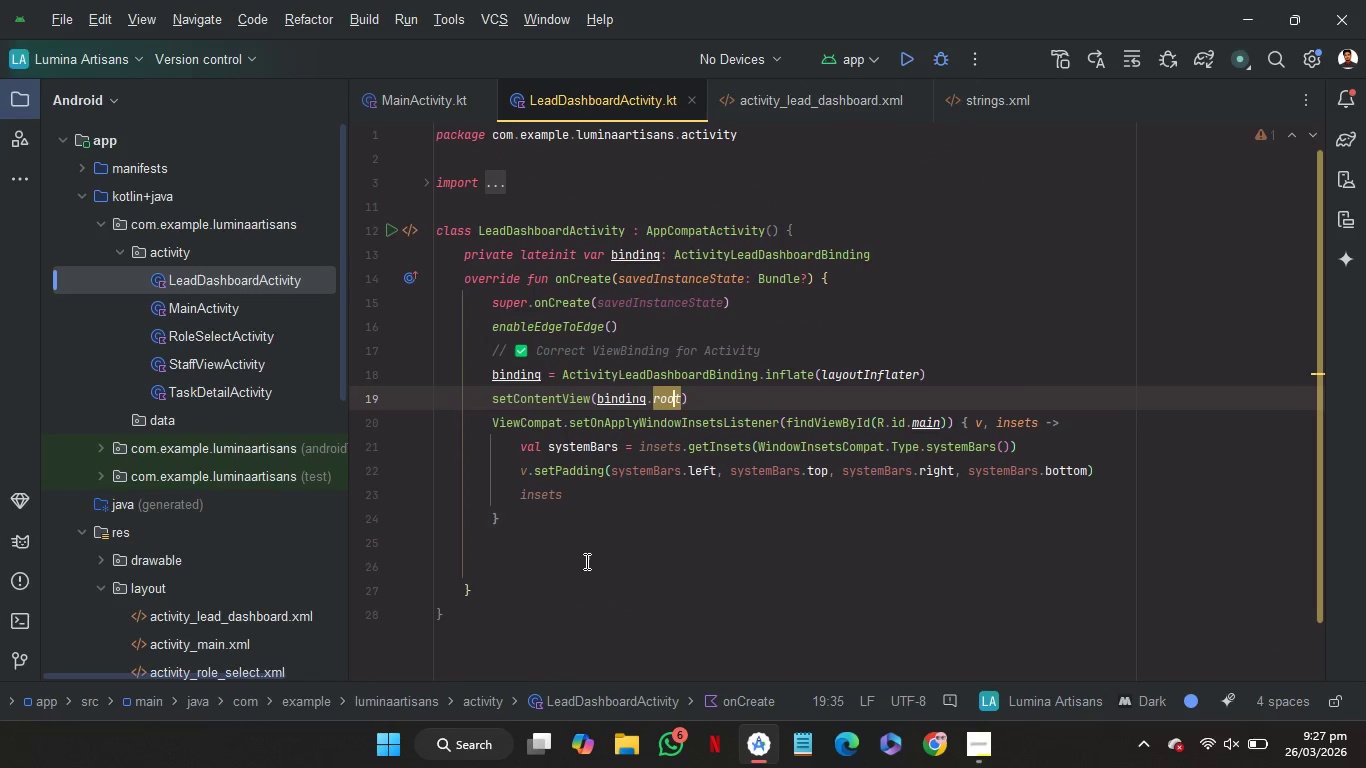 
left_click([585, 558])
 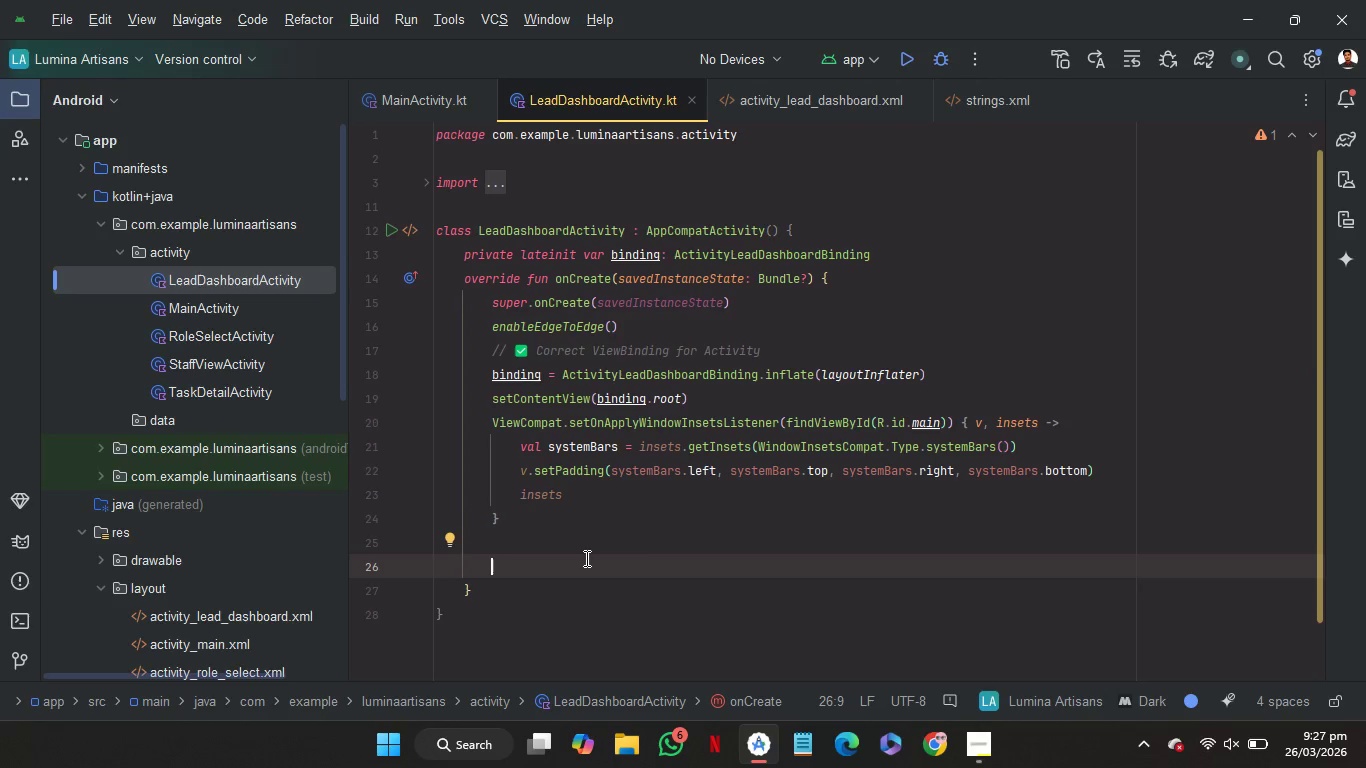 
type(bi)
 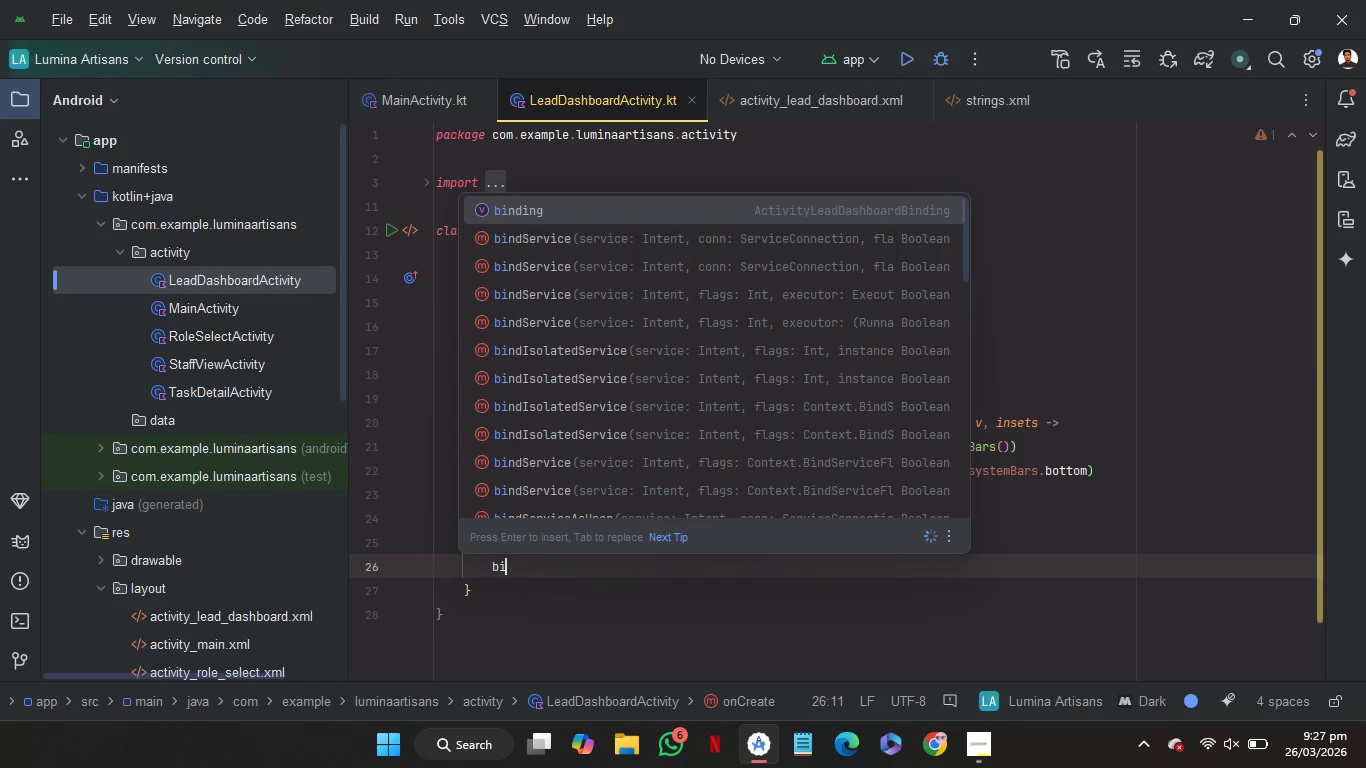 
key(Enter)
 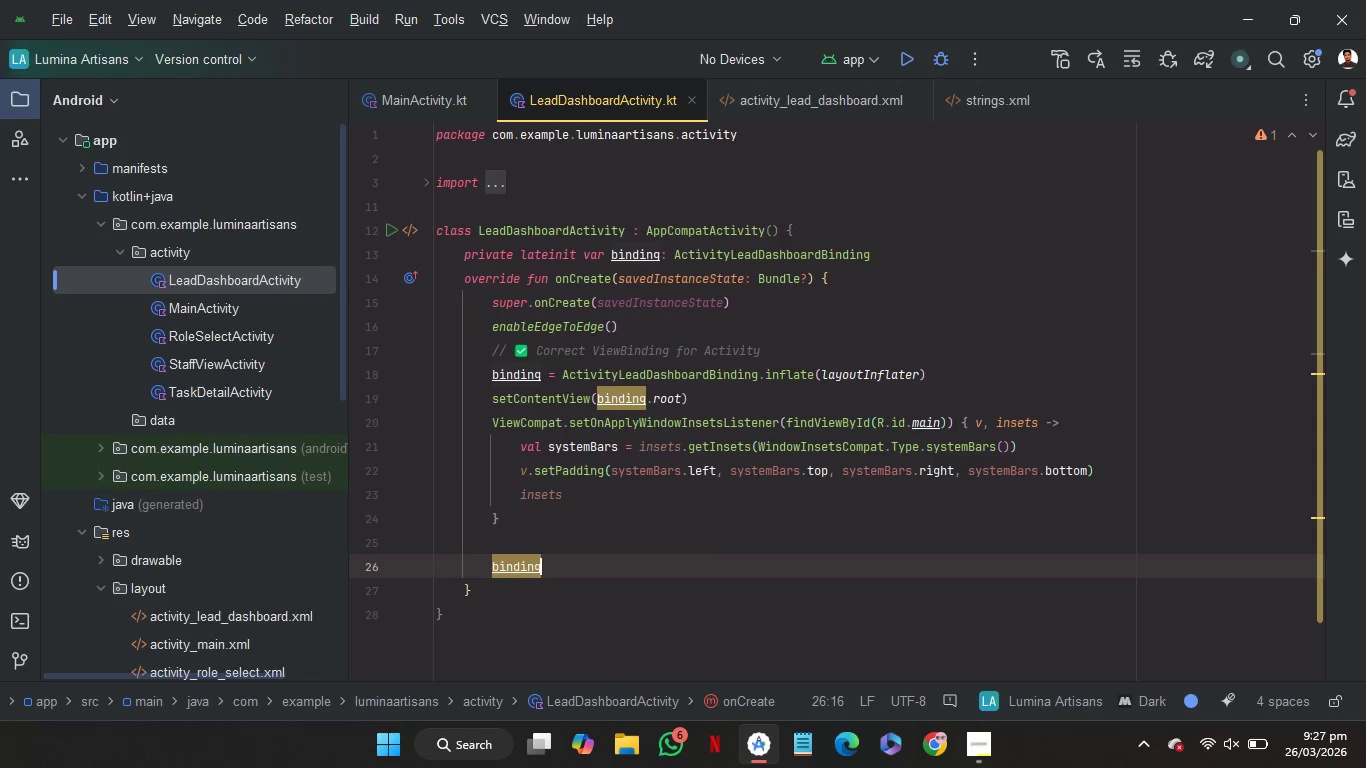 
key(Period)
 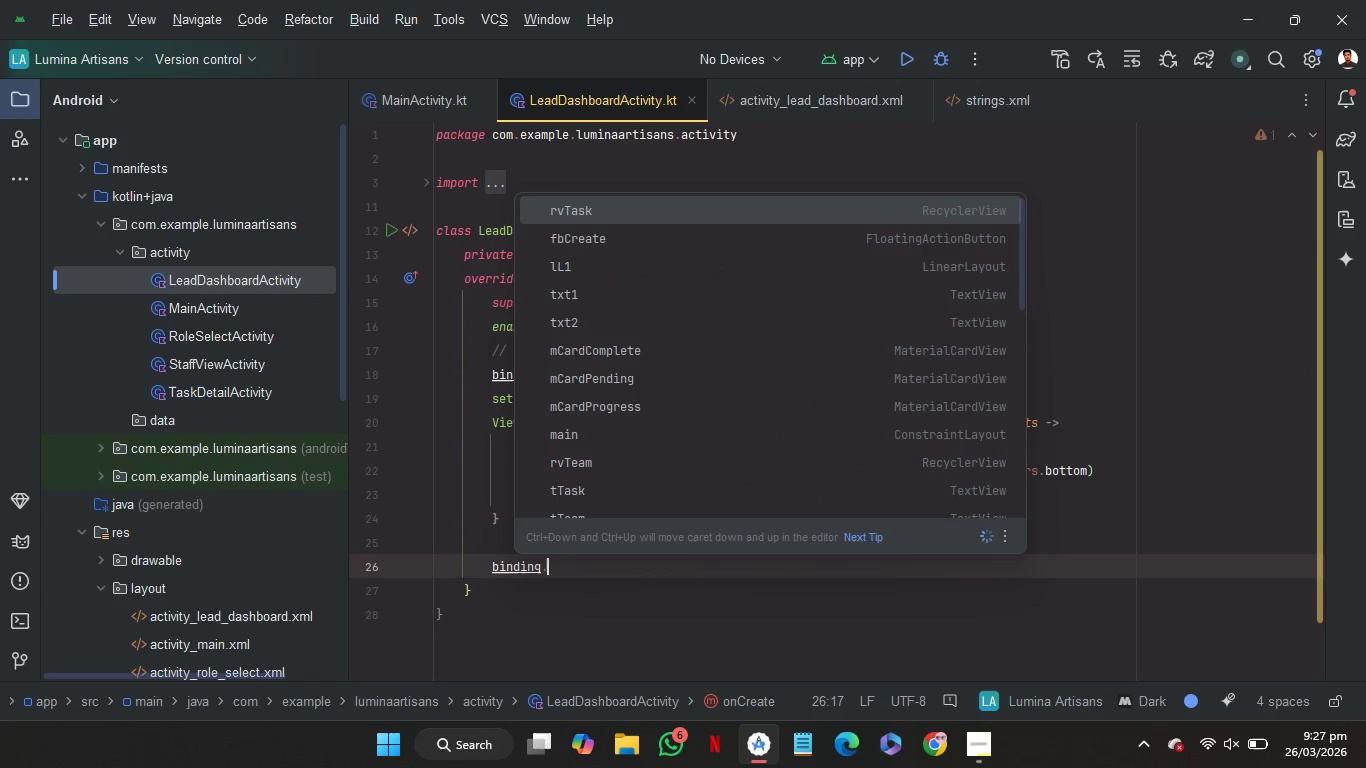 
key(ArrowDown)
 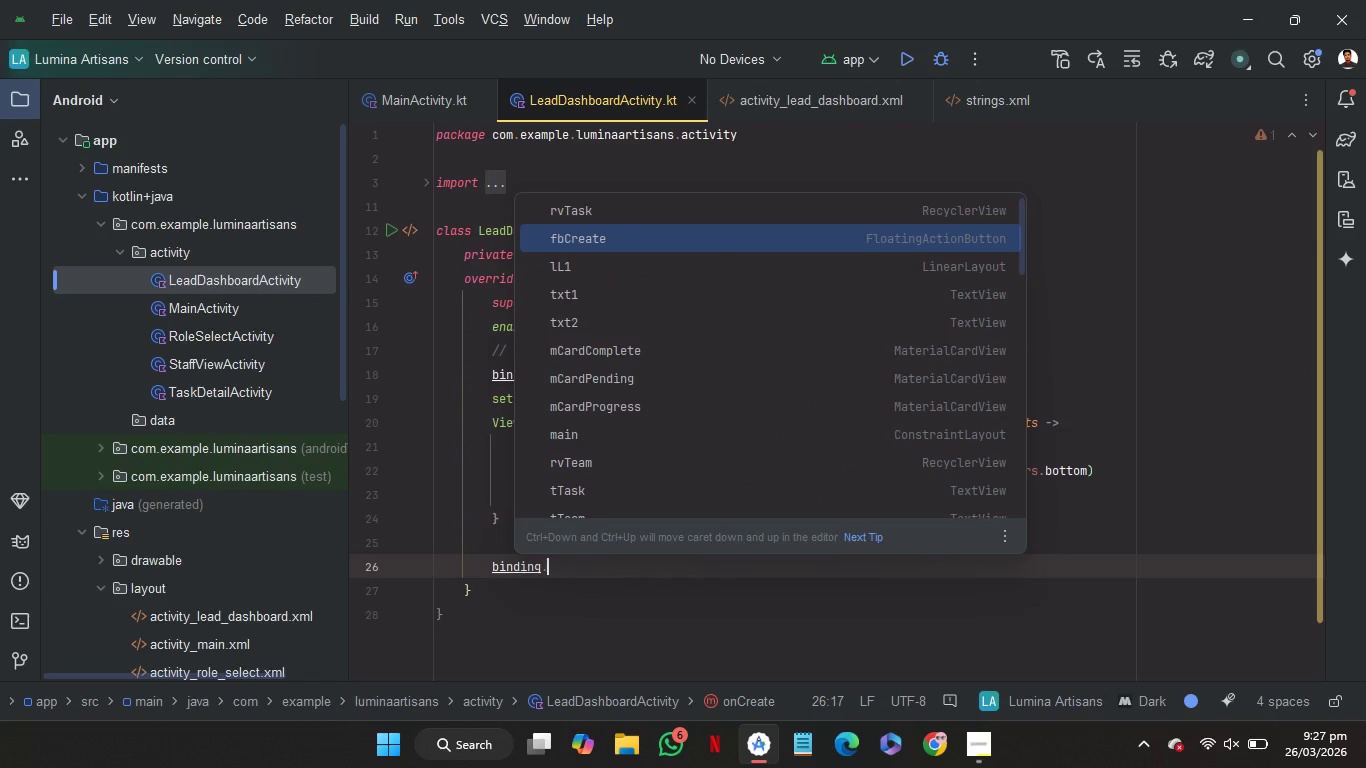 
key(Enter)
 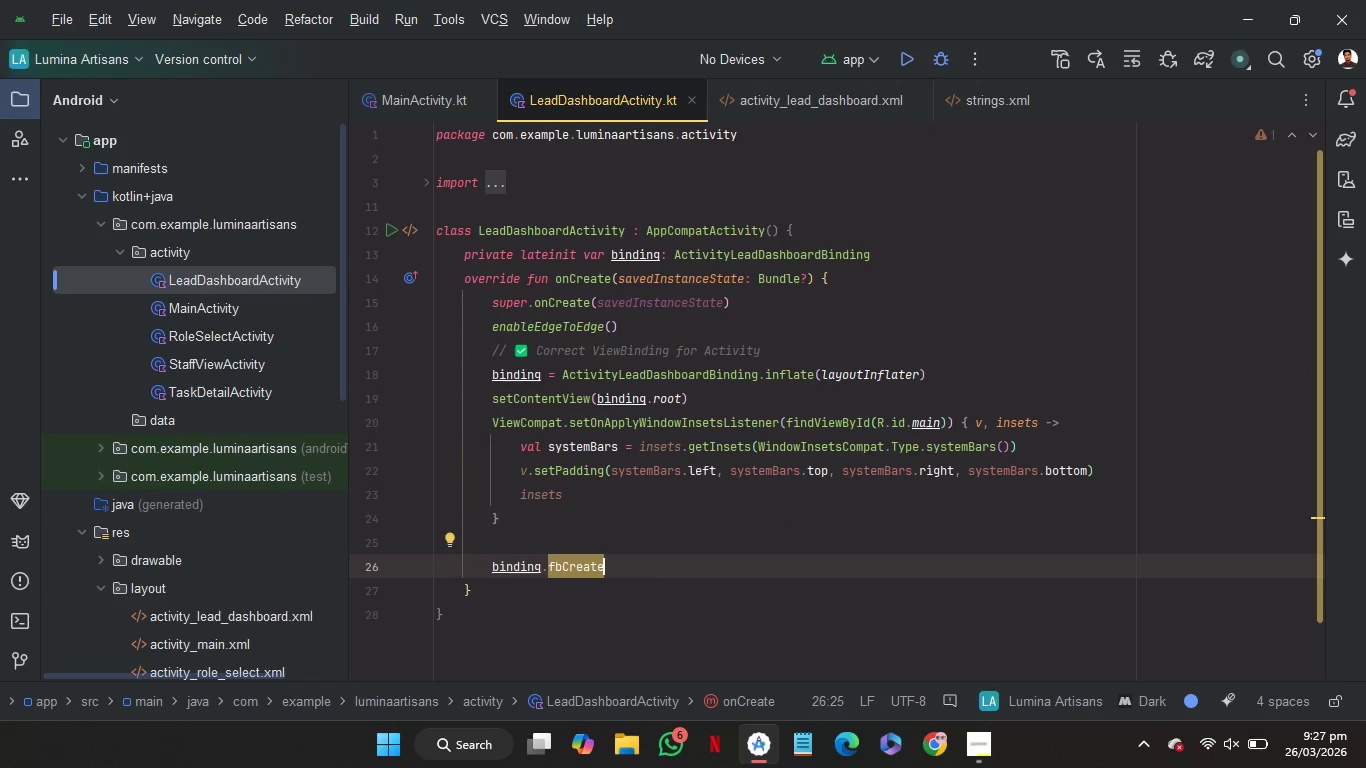 
type(.set)
 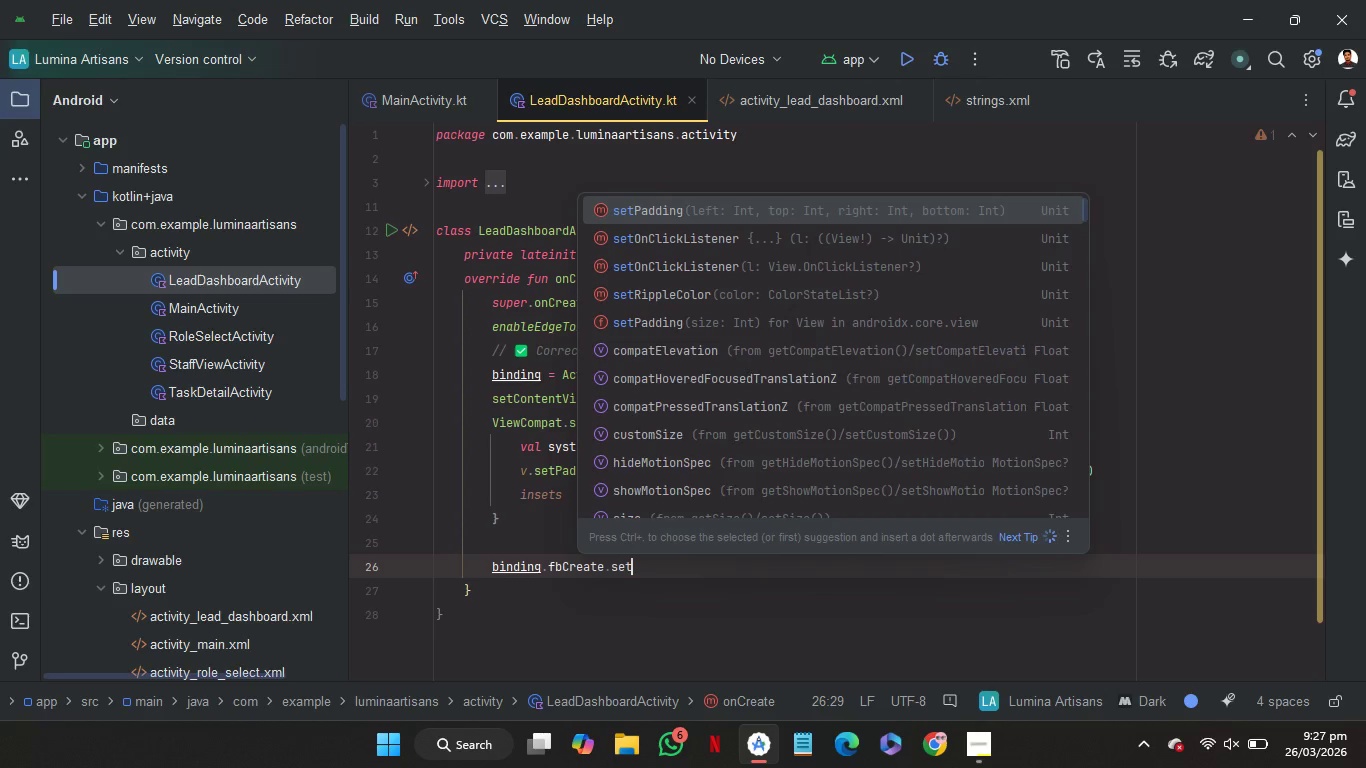 
key(ArrowDown)
 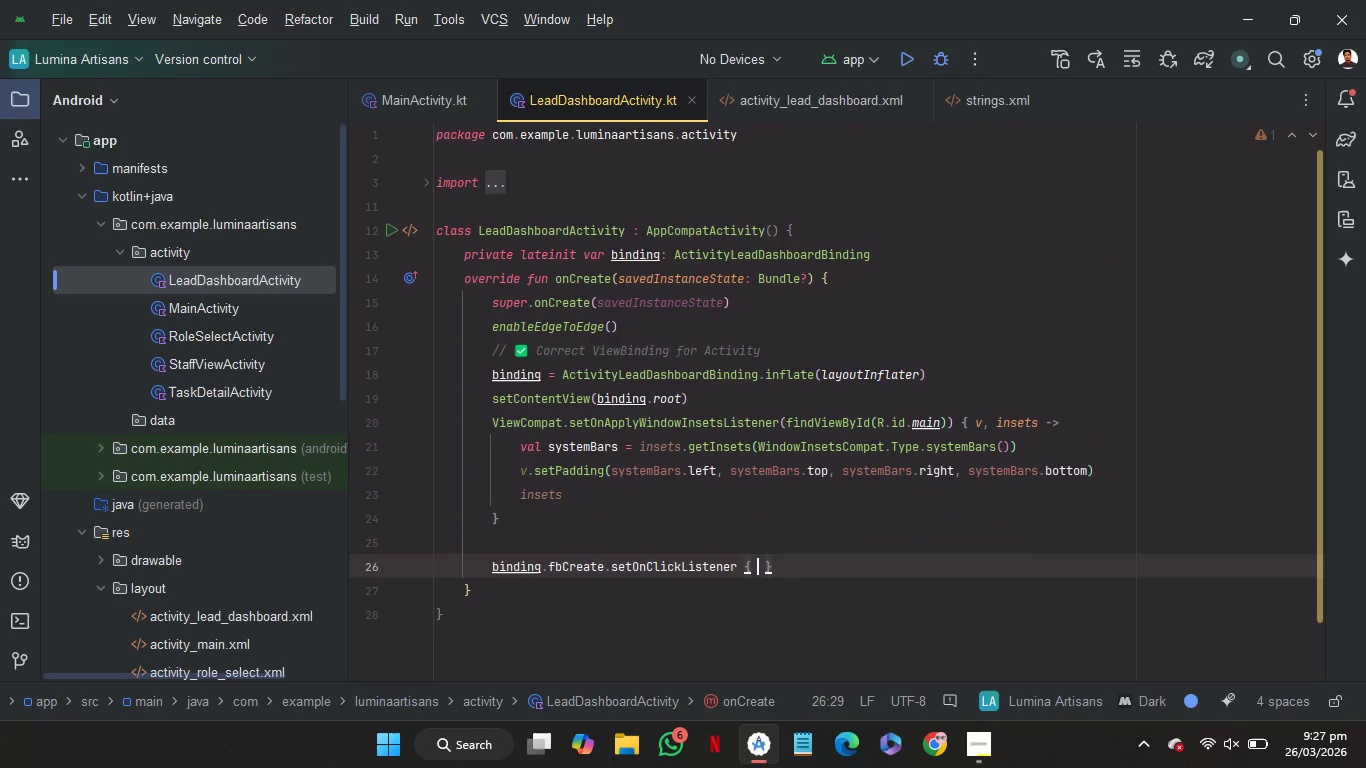 
key(Enter)
 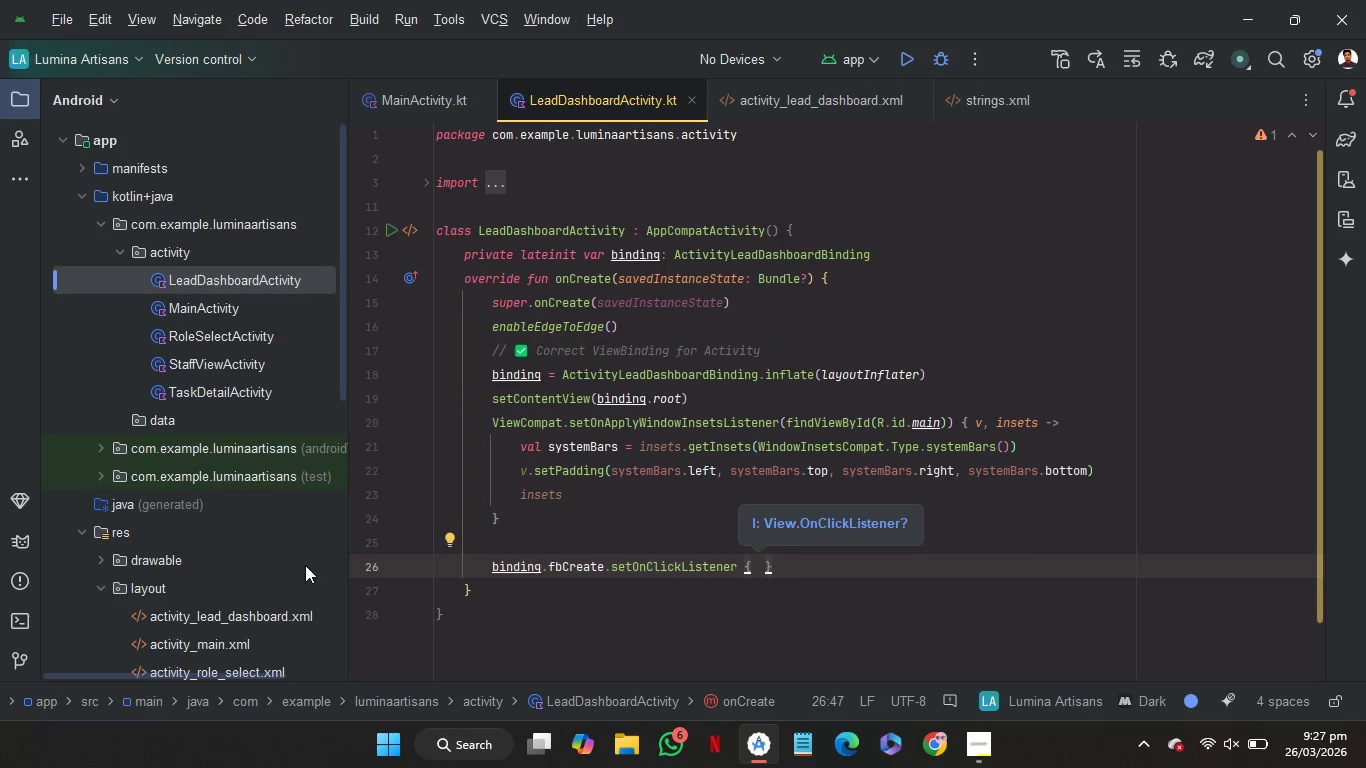 
scroll: coordinate [152, 555], scroll_direction: down, amount: 3.0
 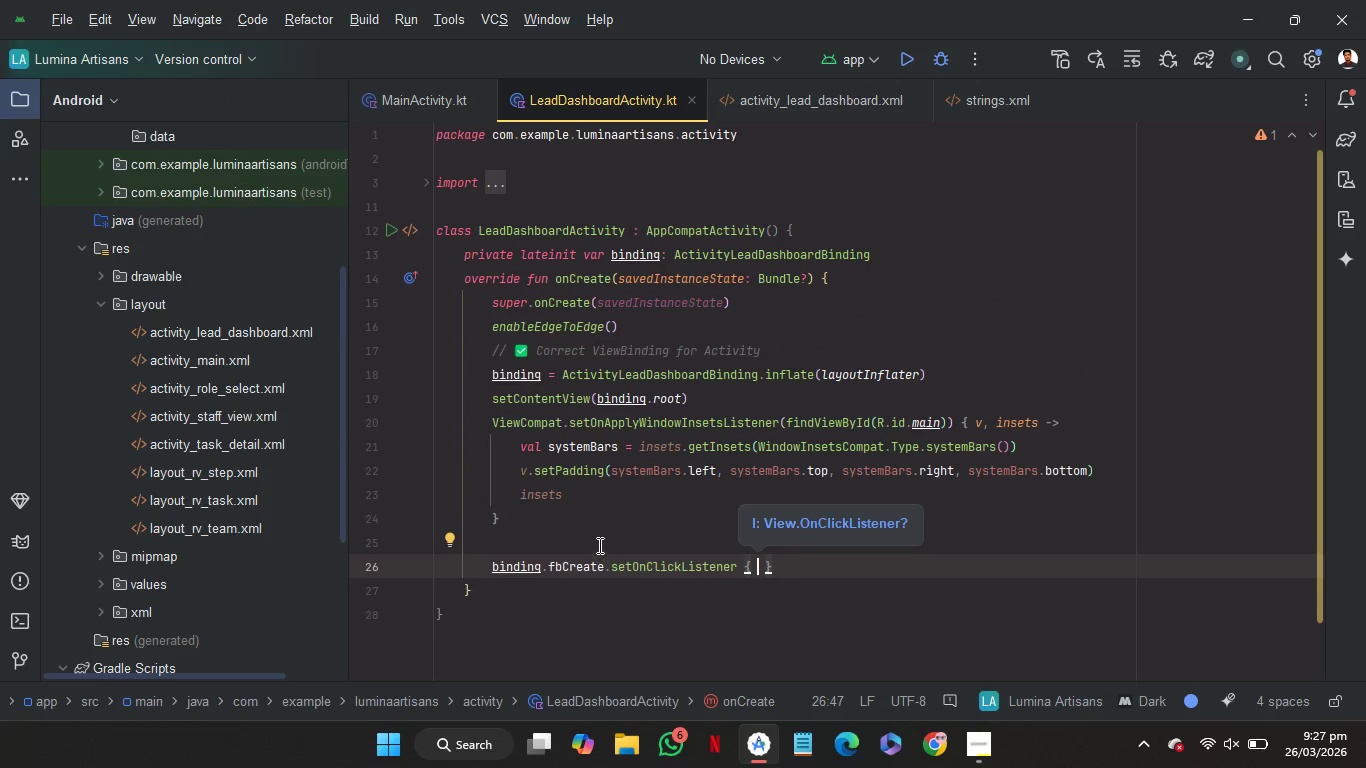 
left_click([598, 545])
 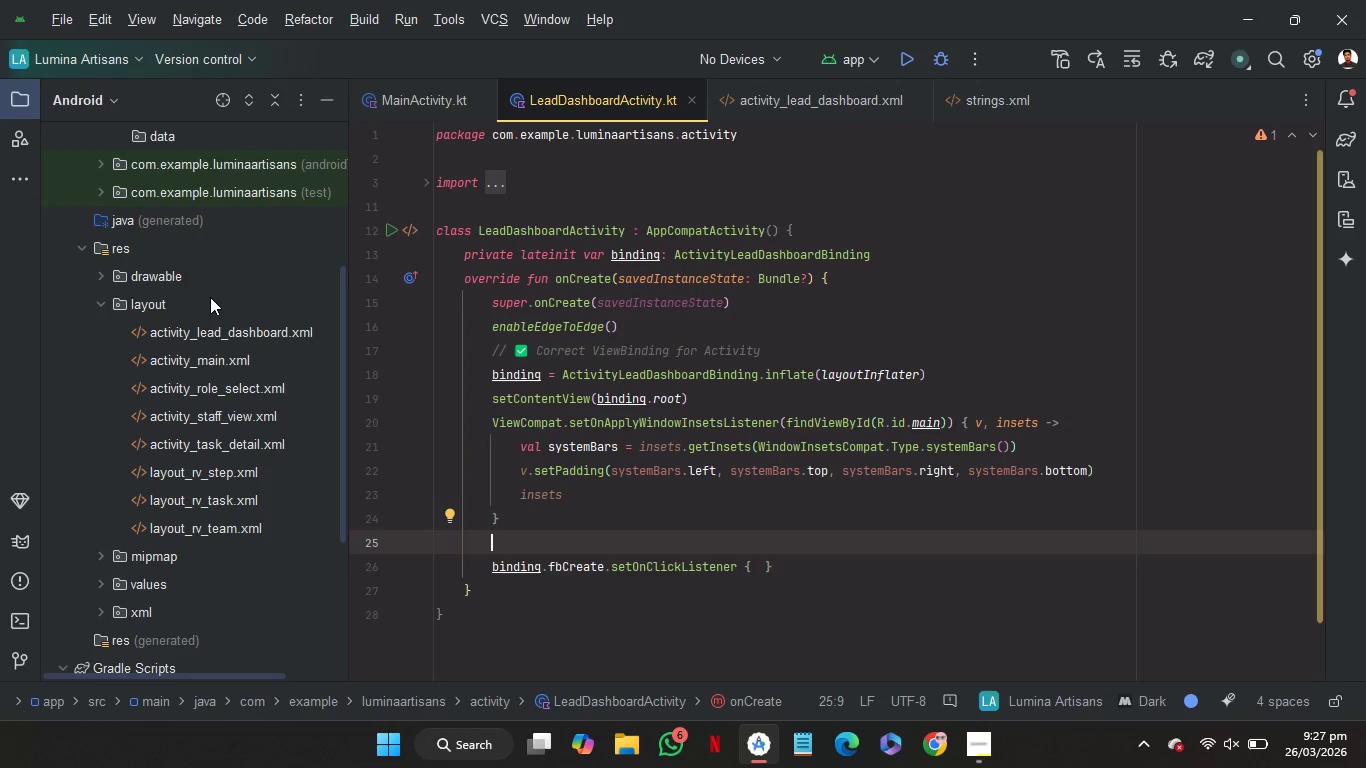 
left_click([210, 297])
 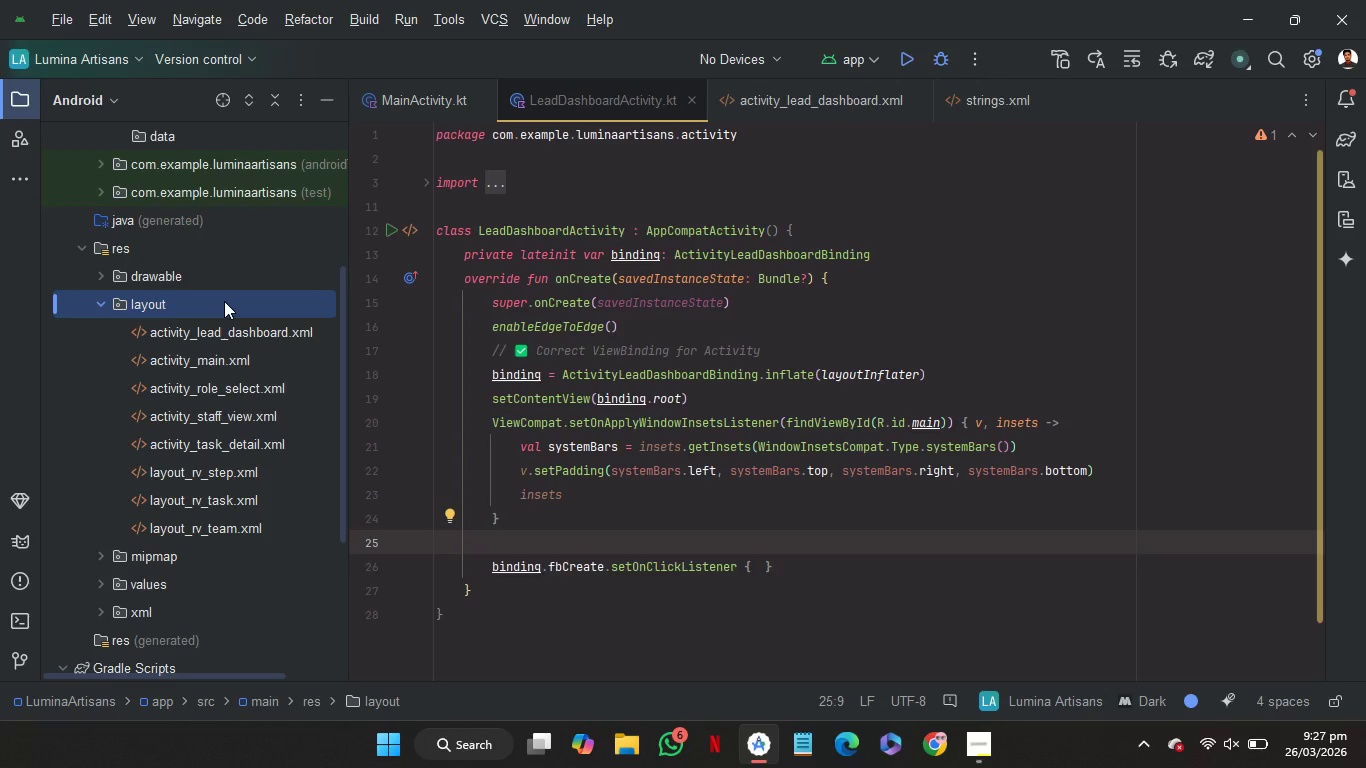 
right_click([224, 301])
 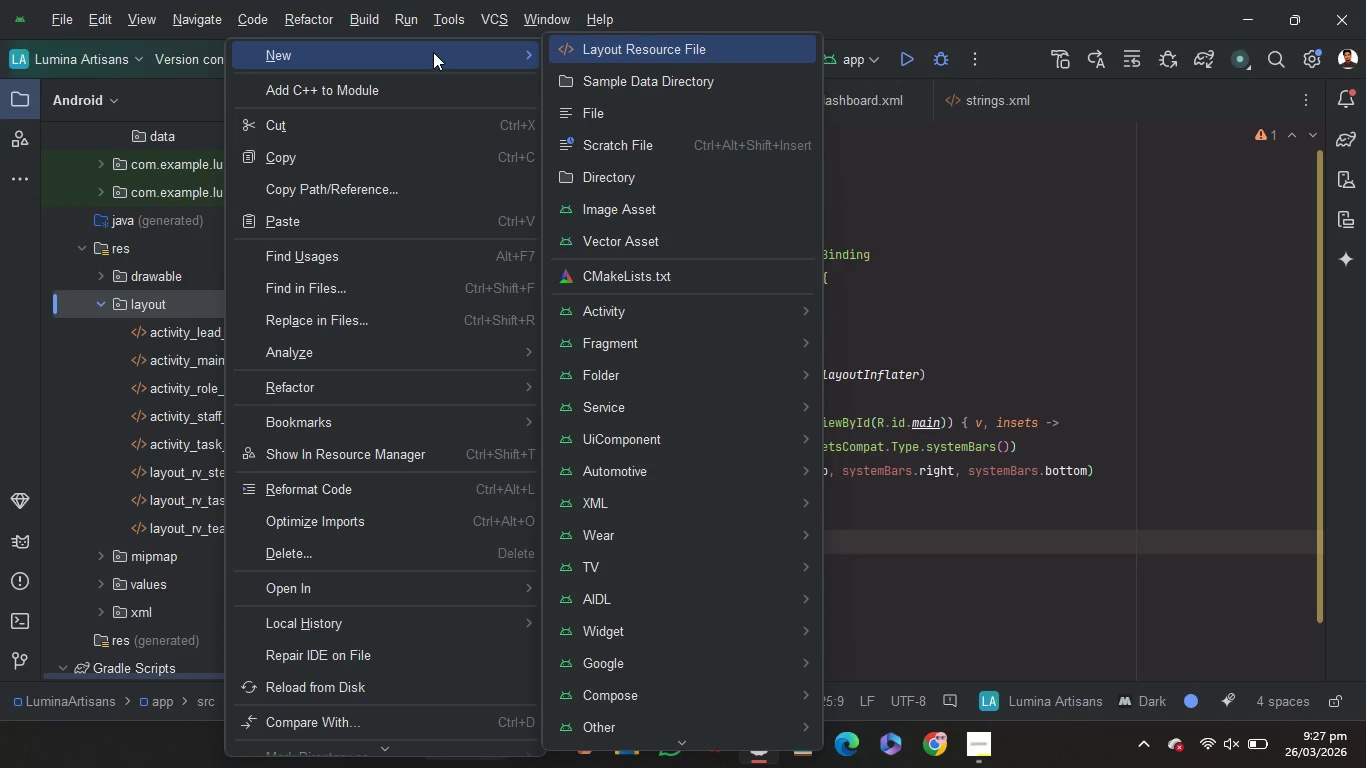 
left_click([631, 48])
 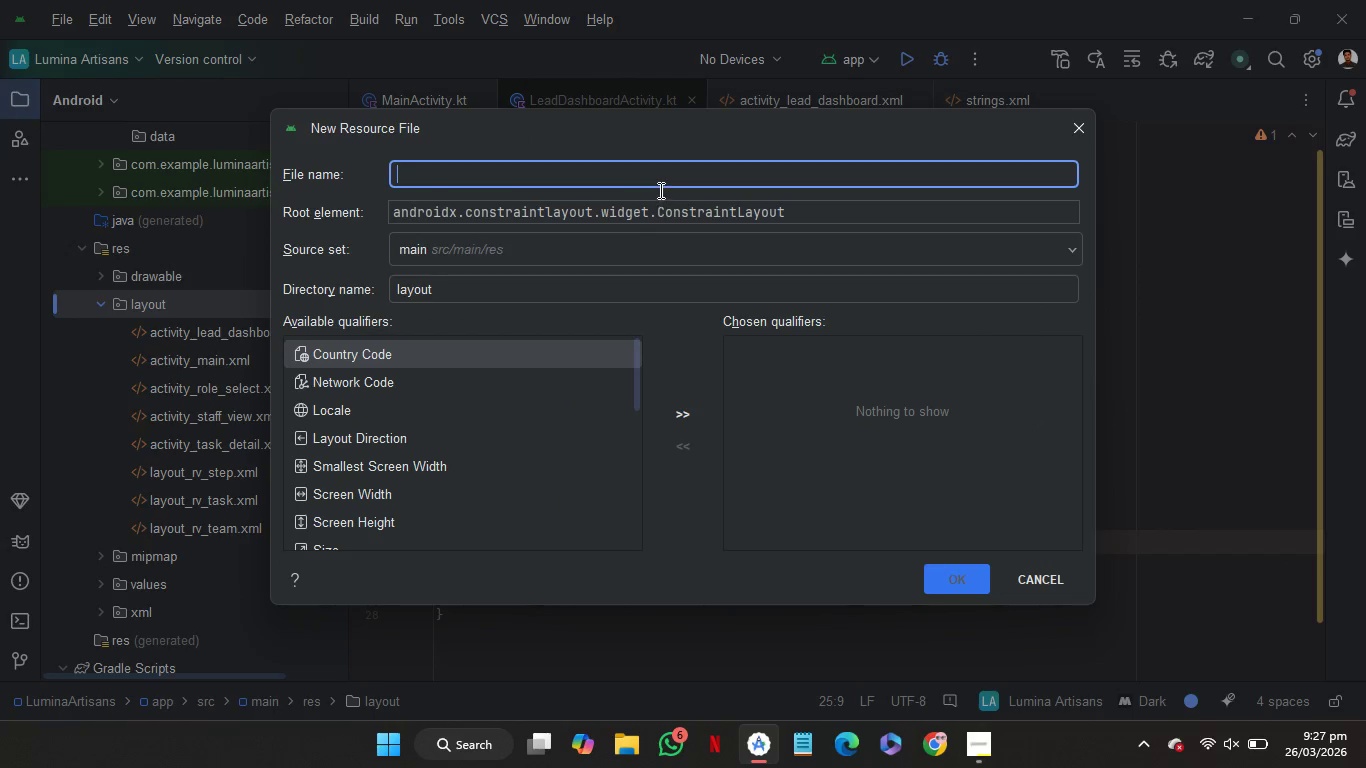 
left_click([666, 179])
 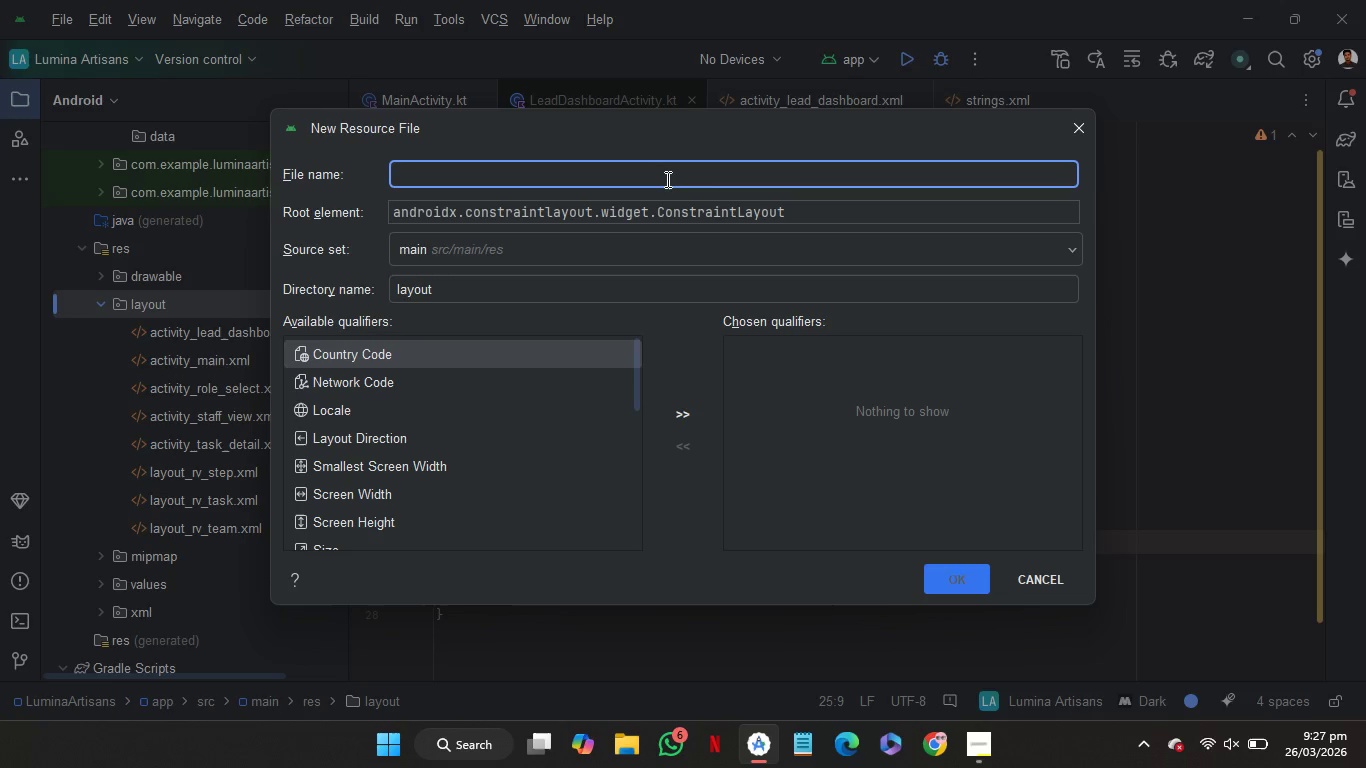 
type(layout_dialog_create)
 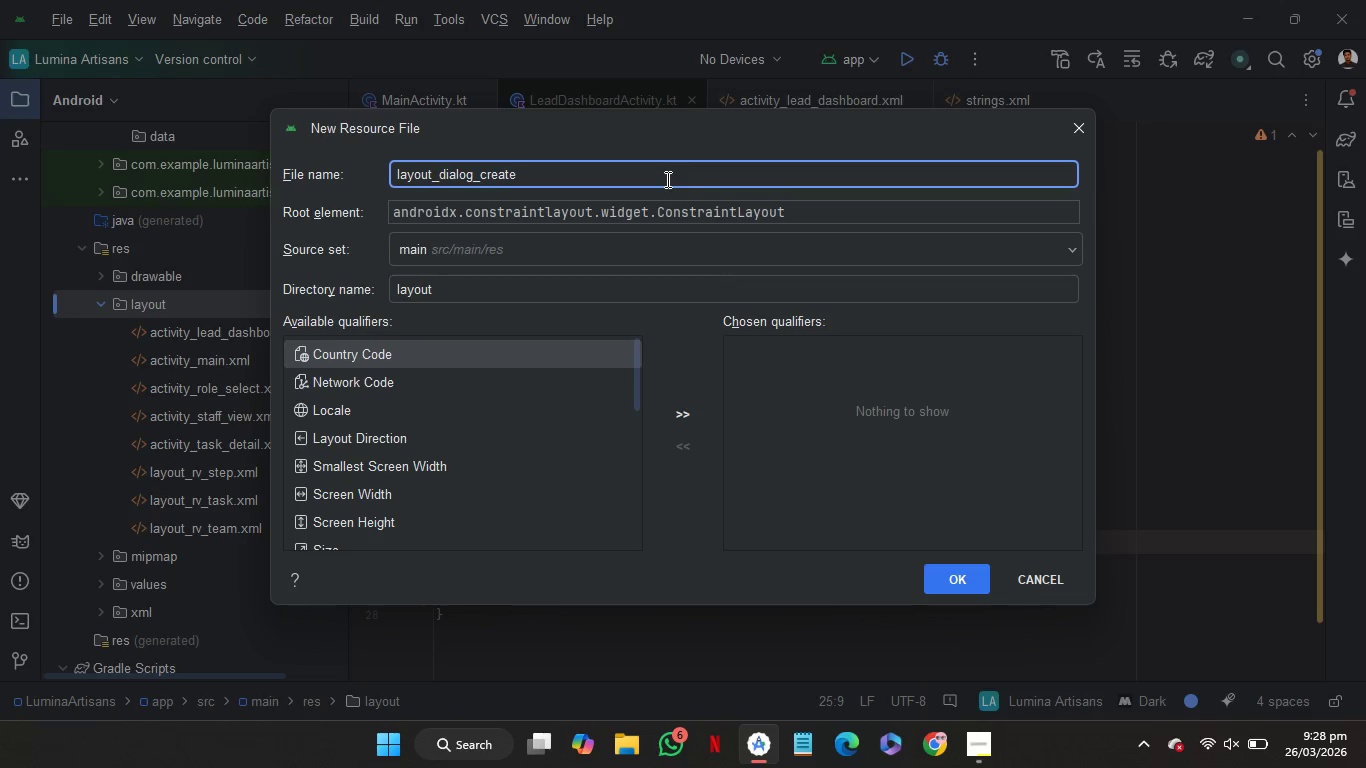 
left_click([957, 573])
 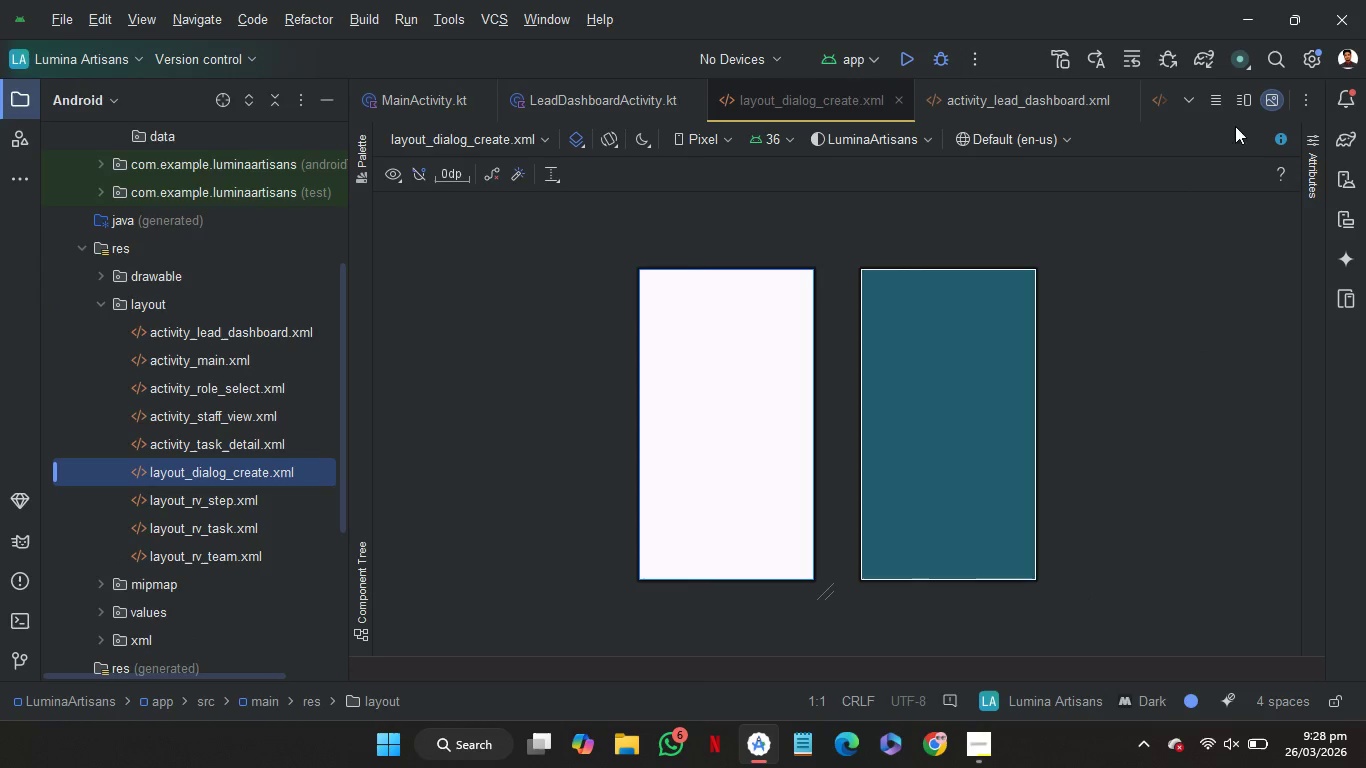 
left_click([1236, 108])
 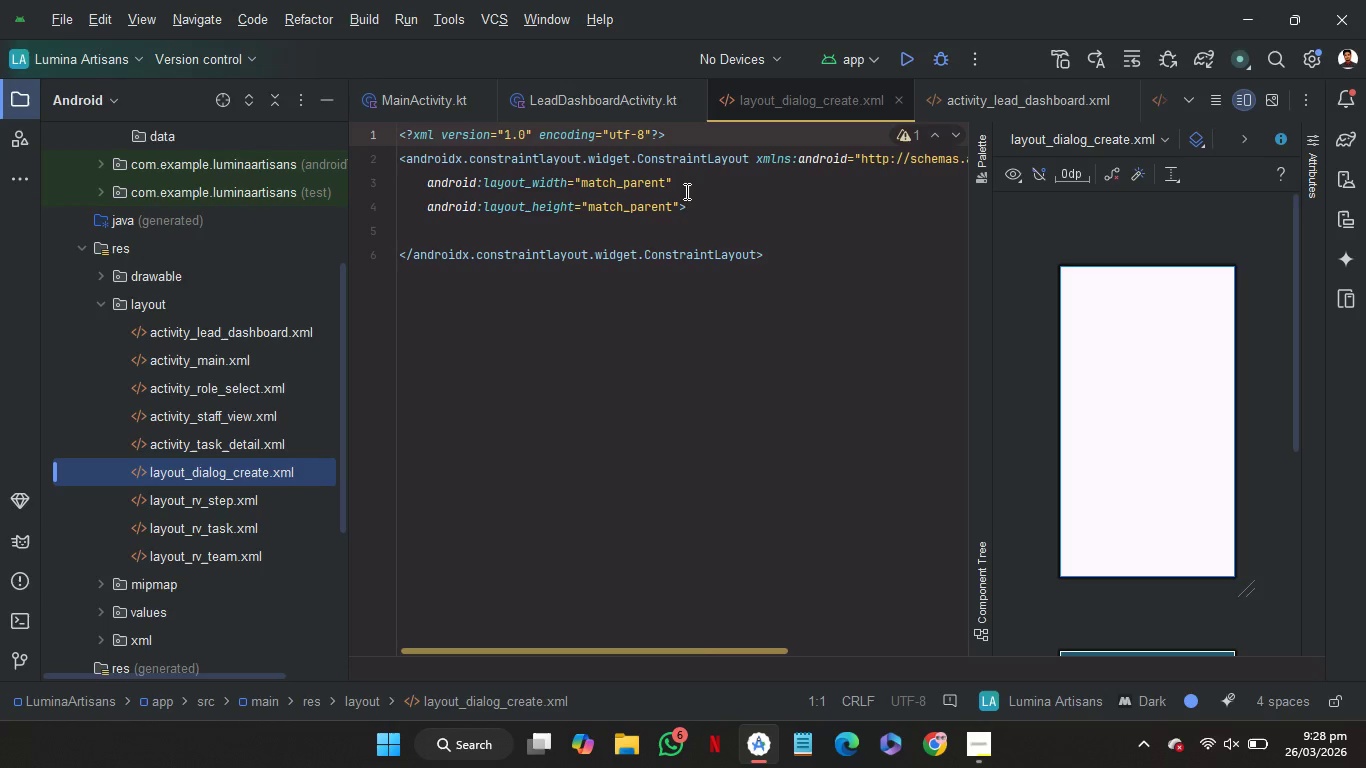 
mouse_move([645, 207])
 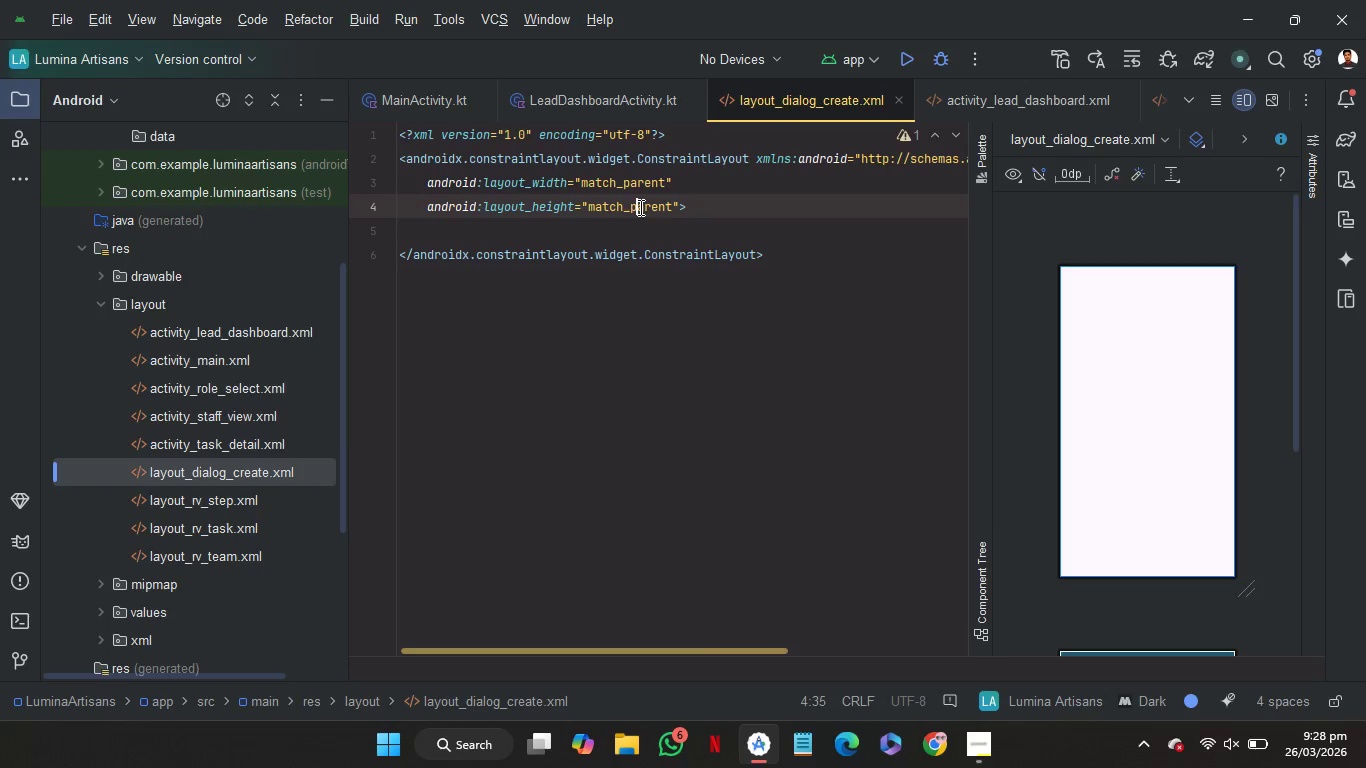 
double_click([639, 207])
 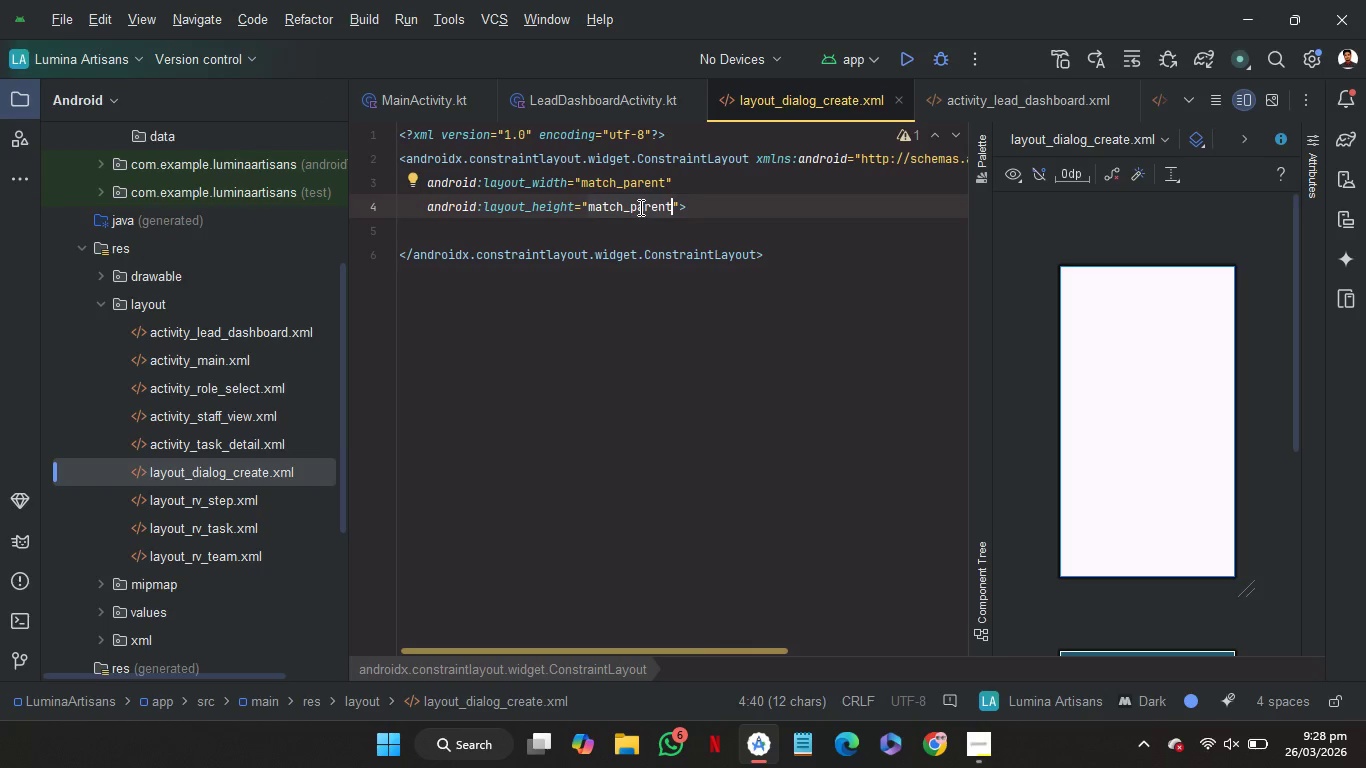 
key(W)
 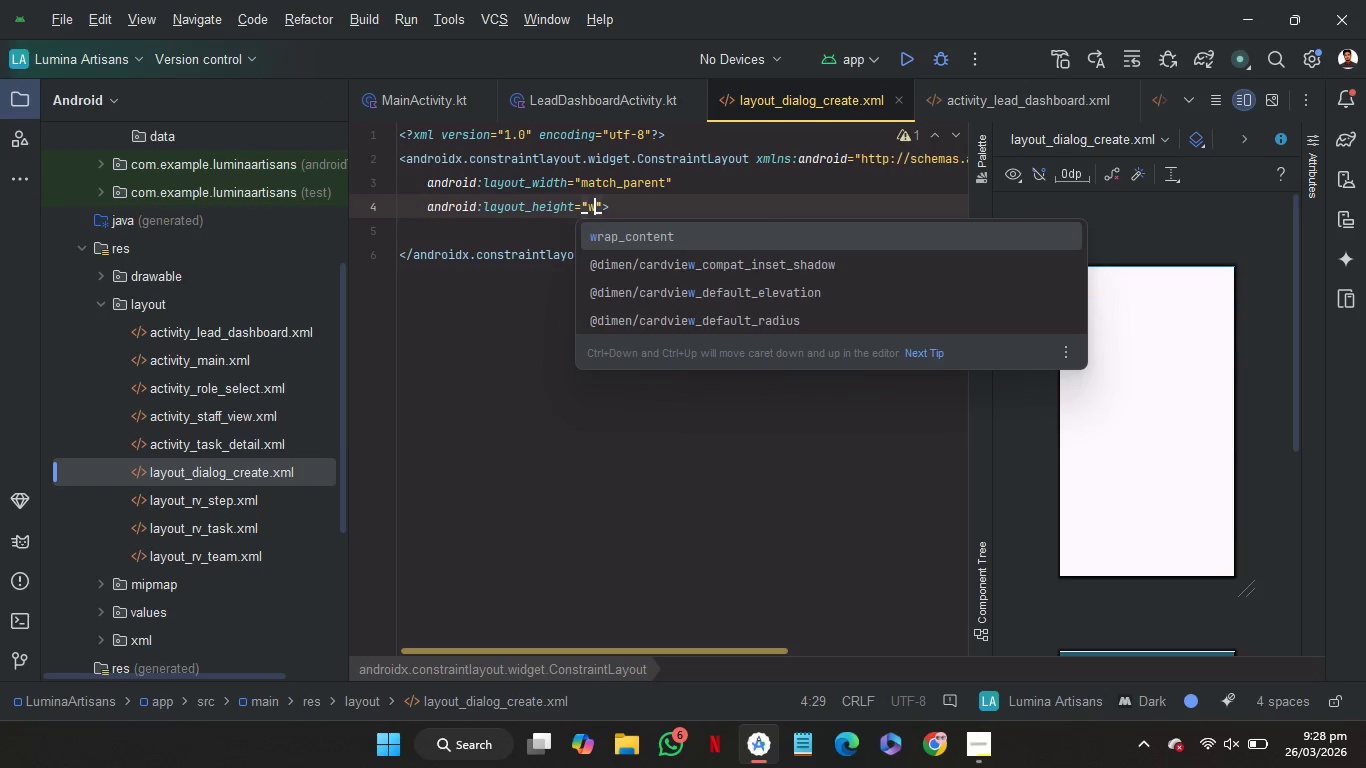 
key(Enter)
 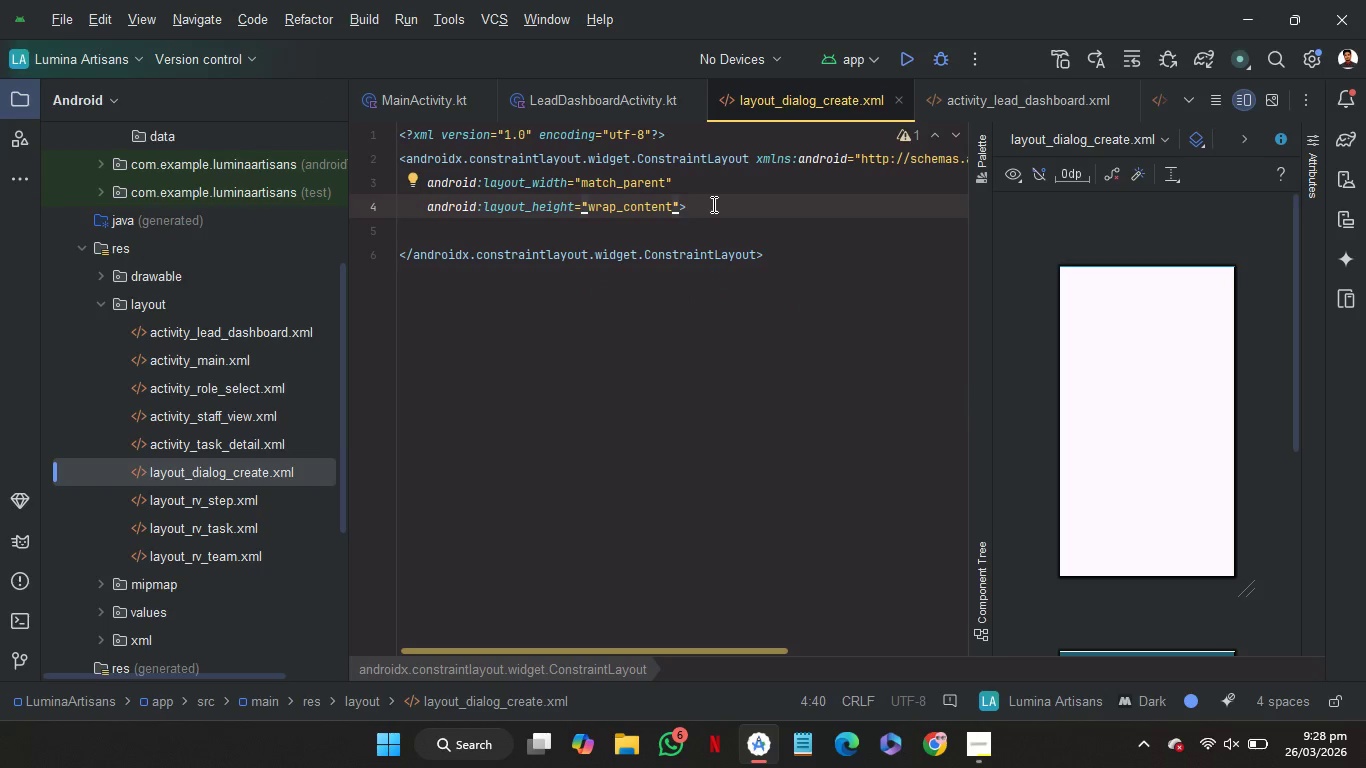 
left_click([712, 206])
 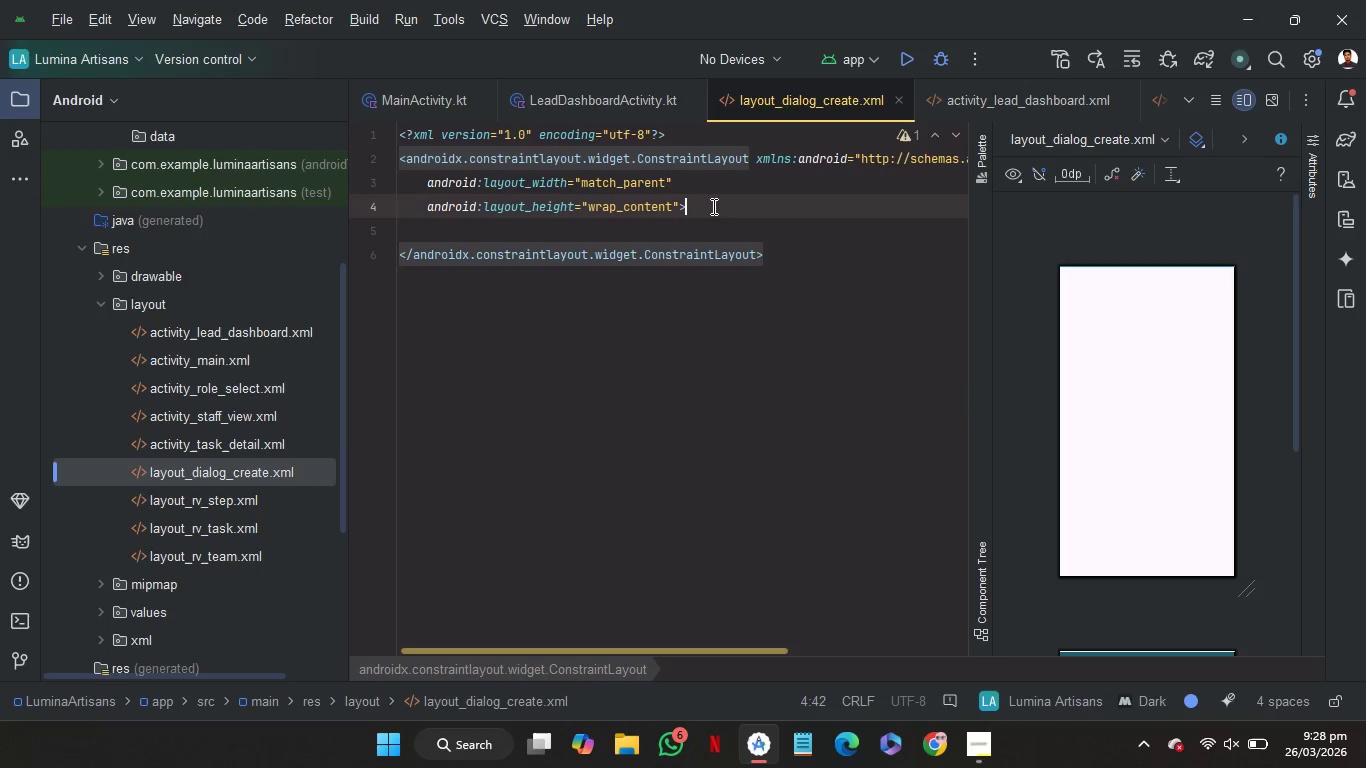 
key(Enter)
 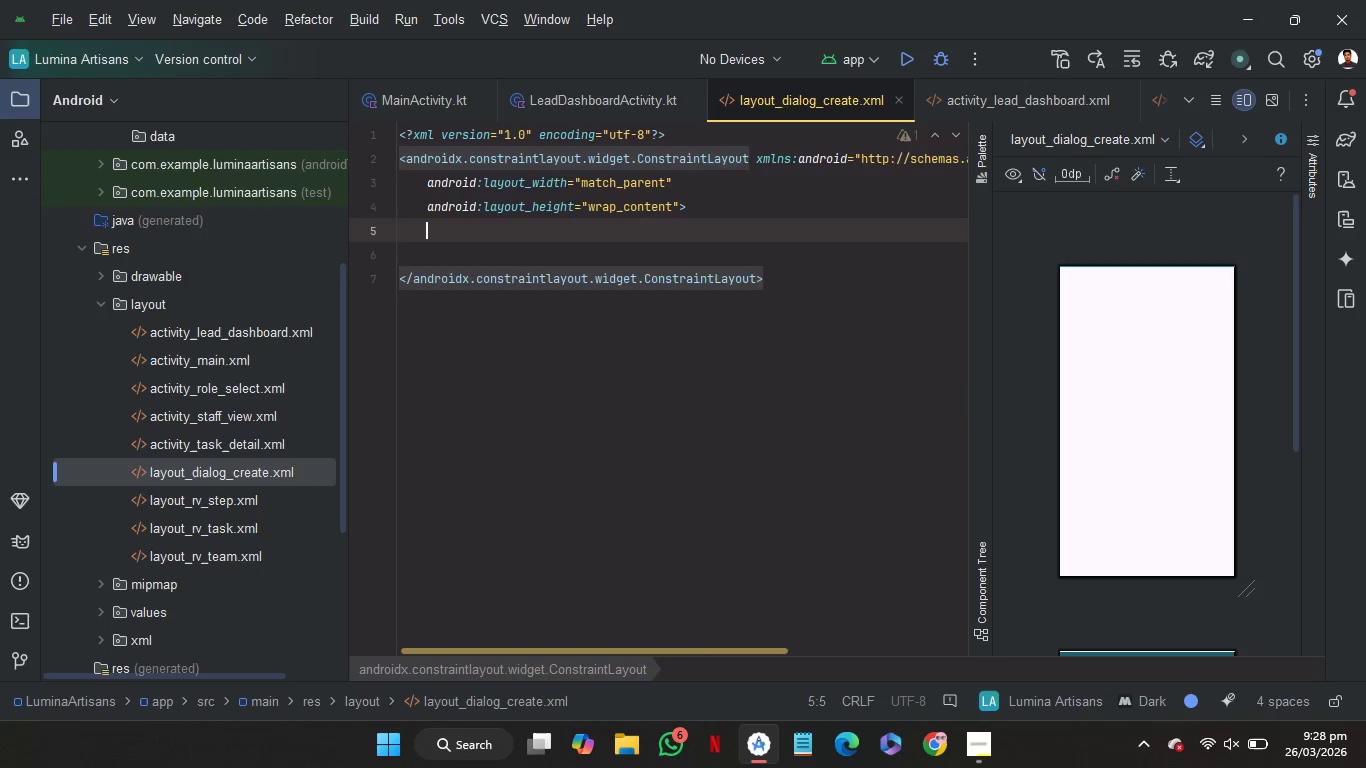 
key(Enter)
 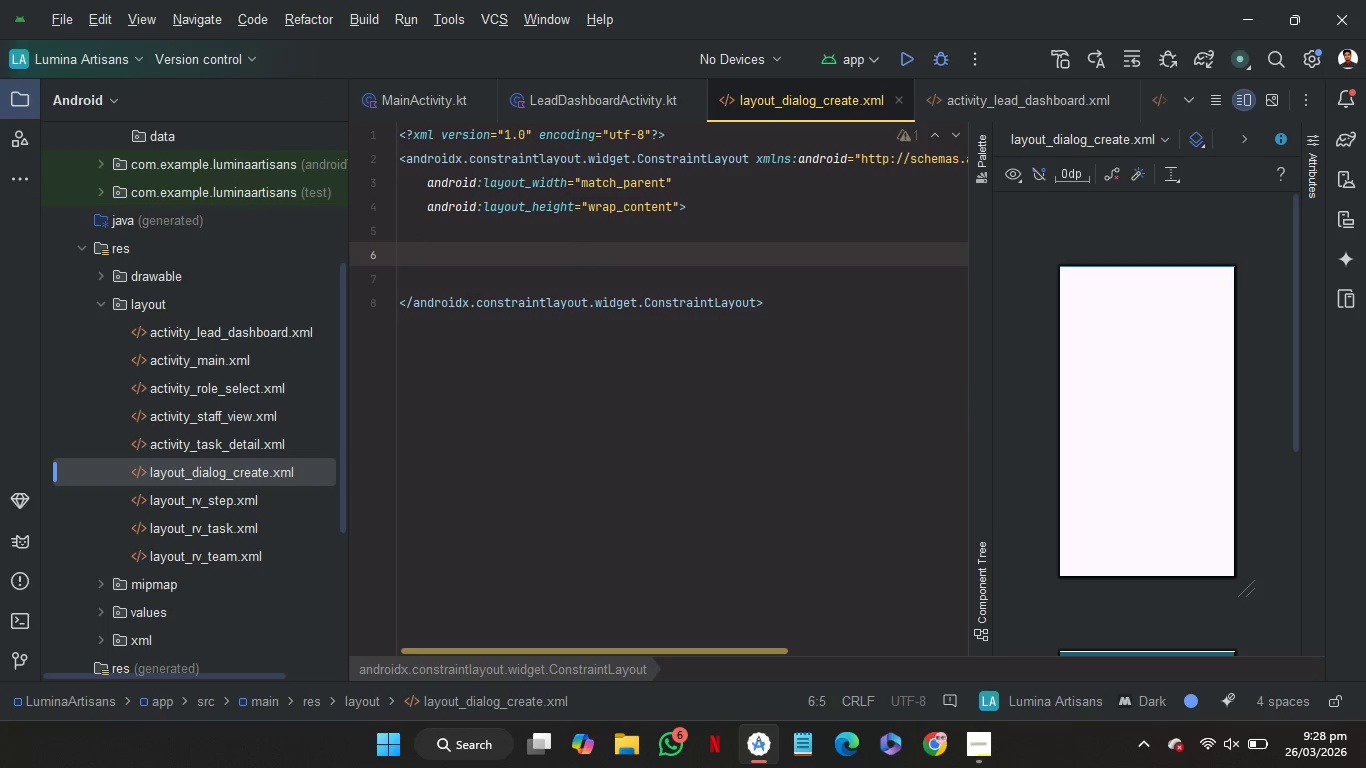 
key(Shift+Comma)
 